 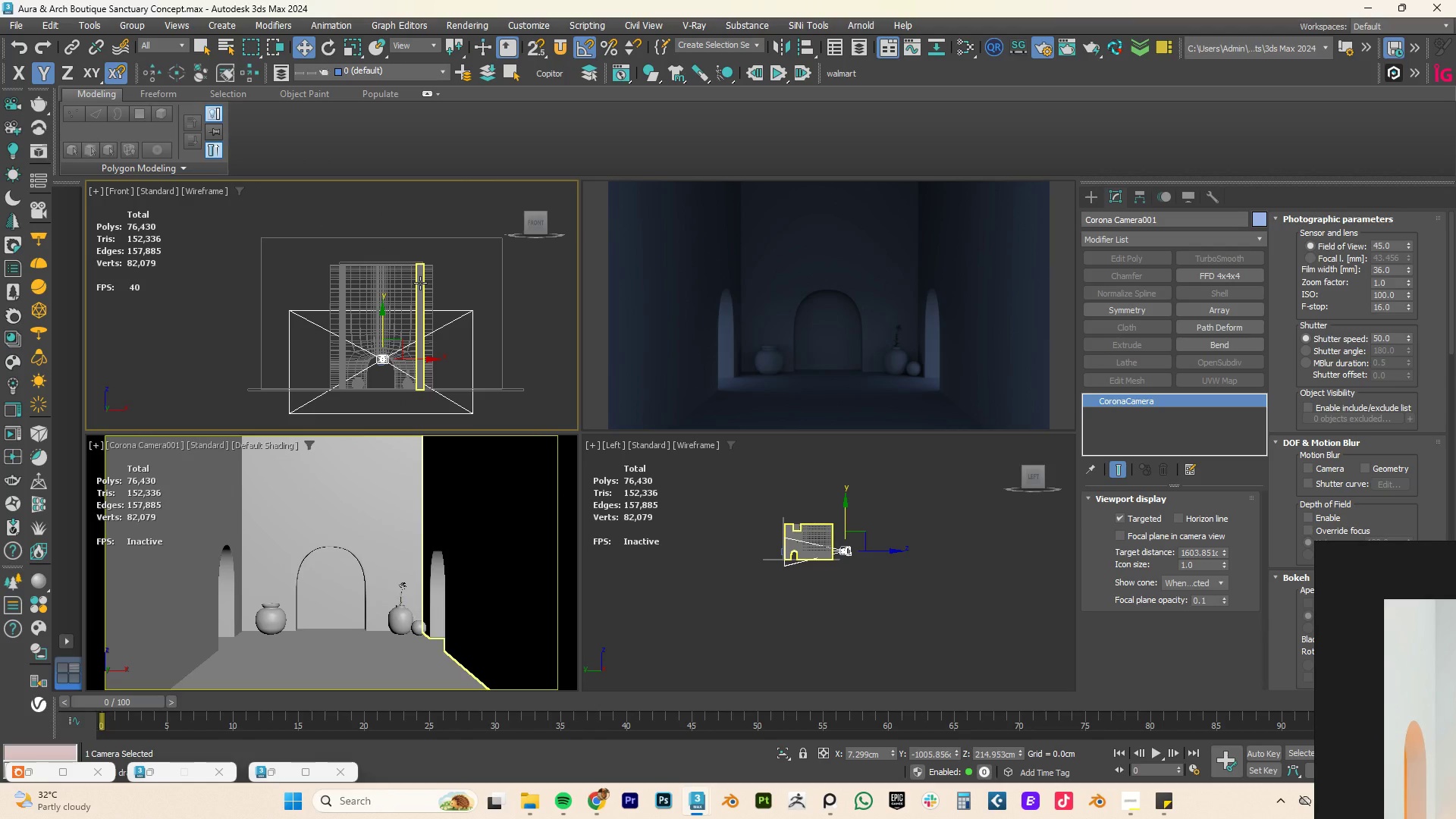 
hold_key(key=AltLeft, duration=0.52)
 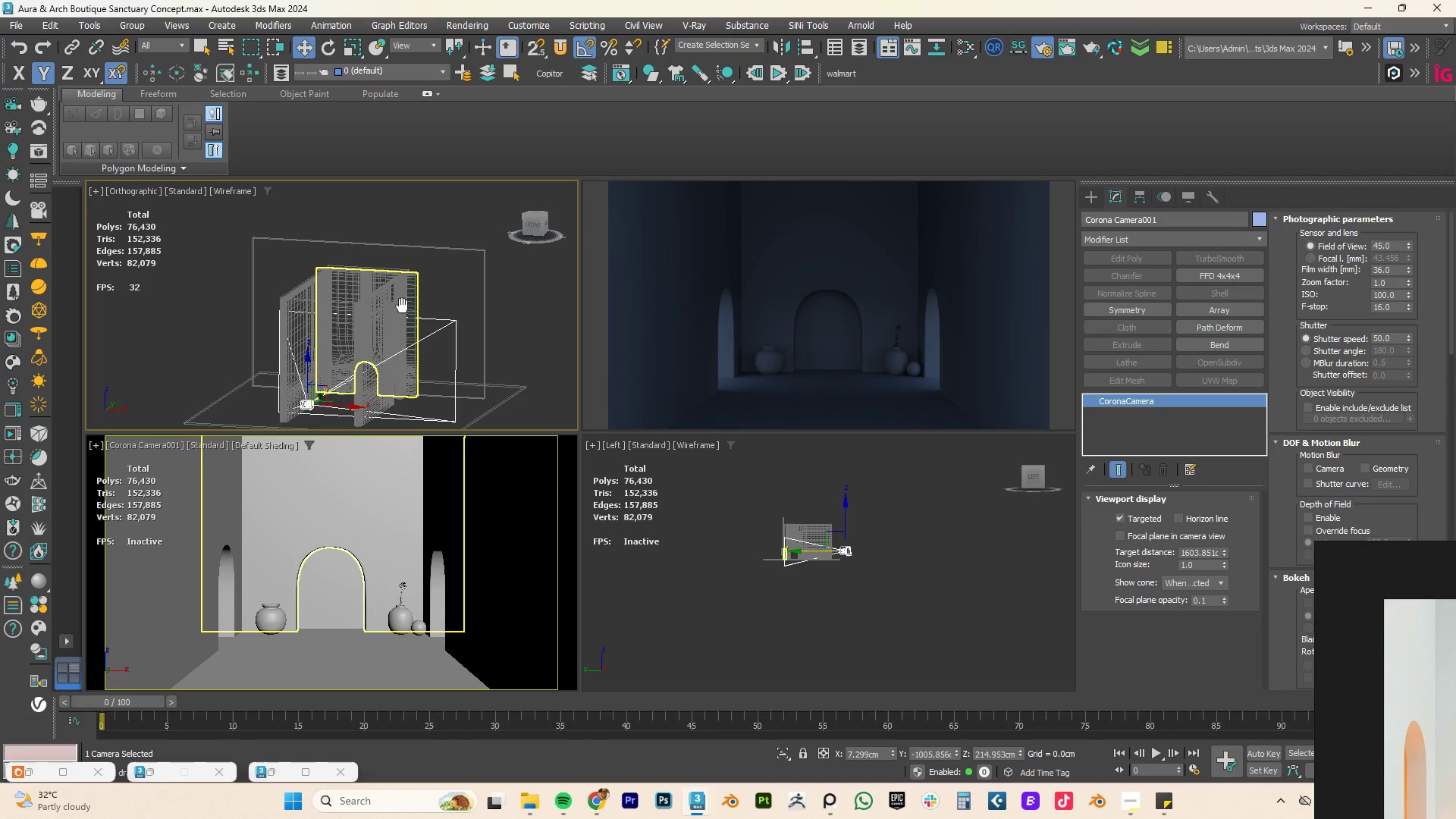 
scroll: coordinate [404, 320], scroll_direction: down, amount: 2.0
 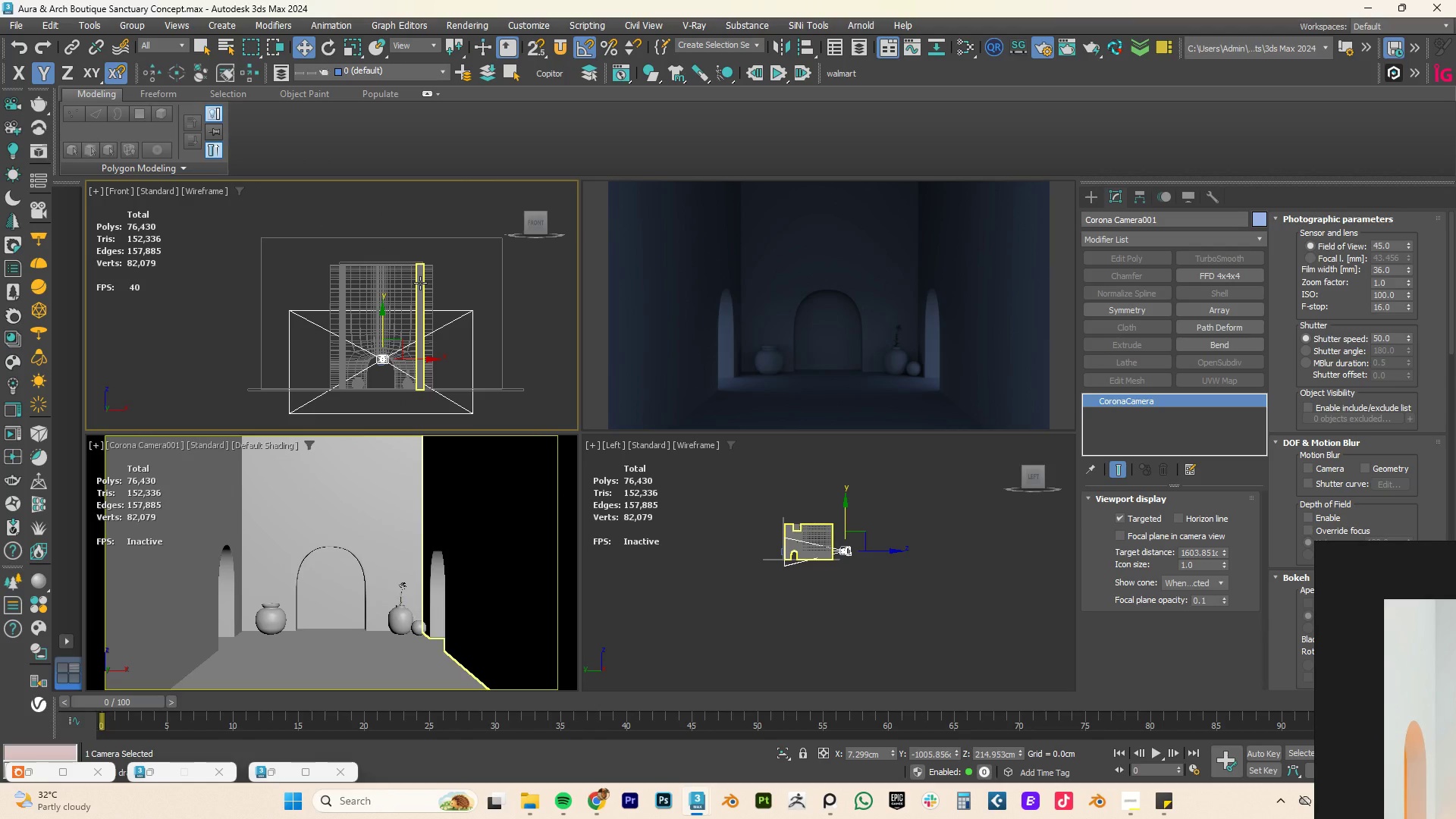 
hold_key(key=AltLeft, duration=0.48)
 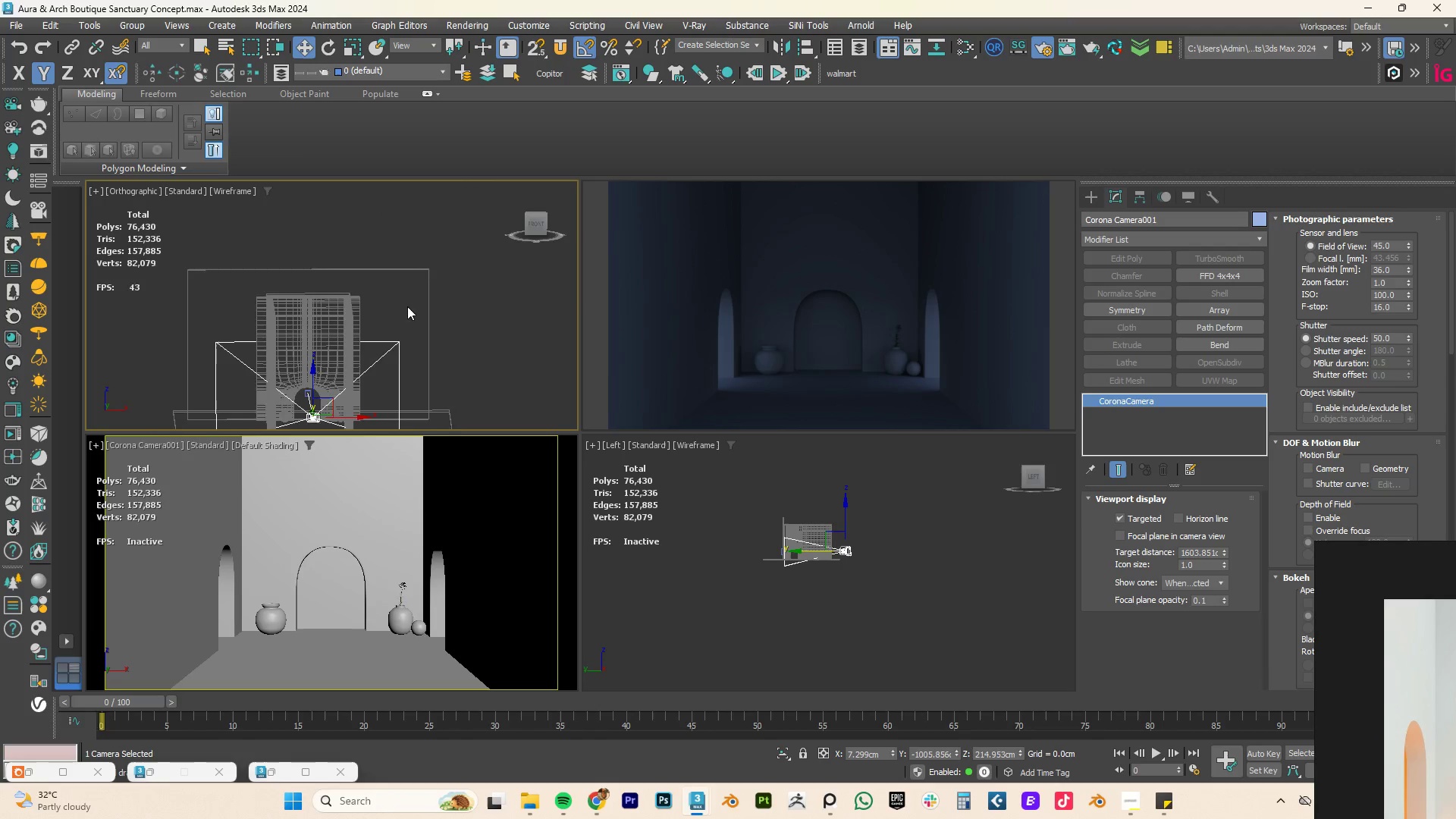 
hold_key(key=AltLeft, duration=0.39)
 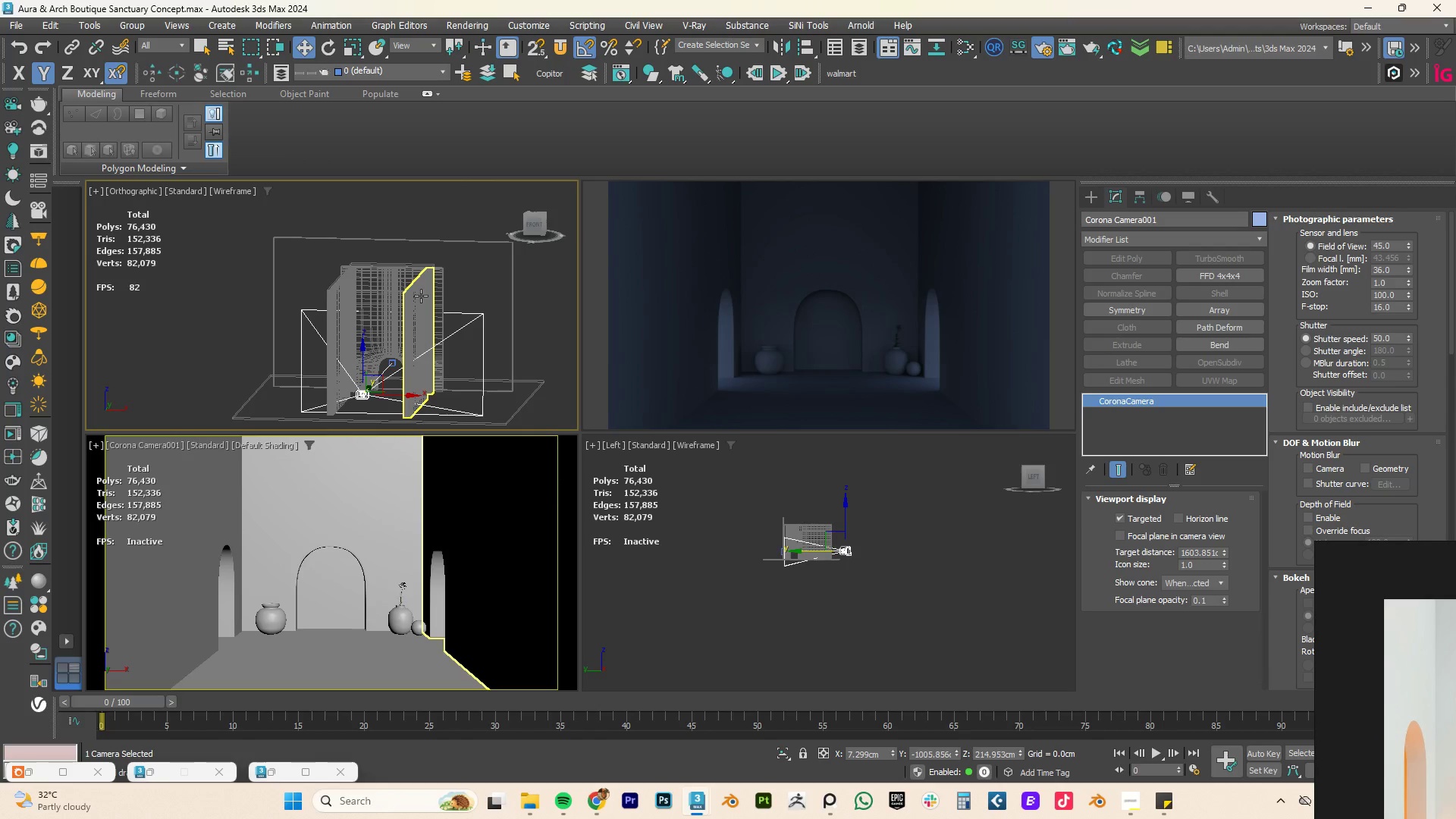 
type(tz)
 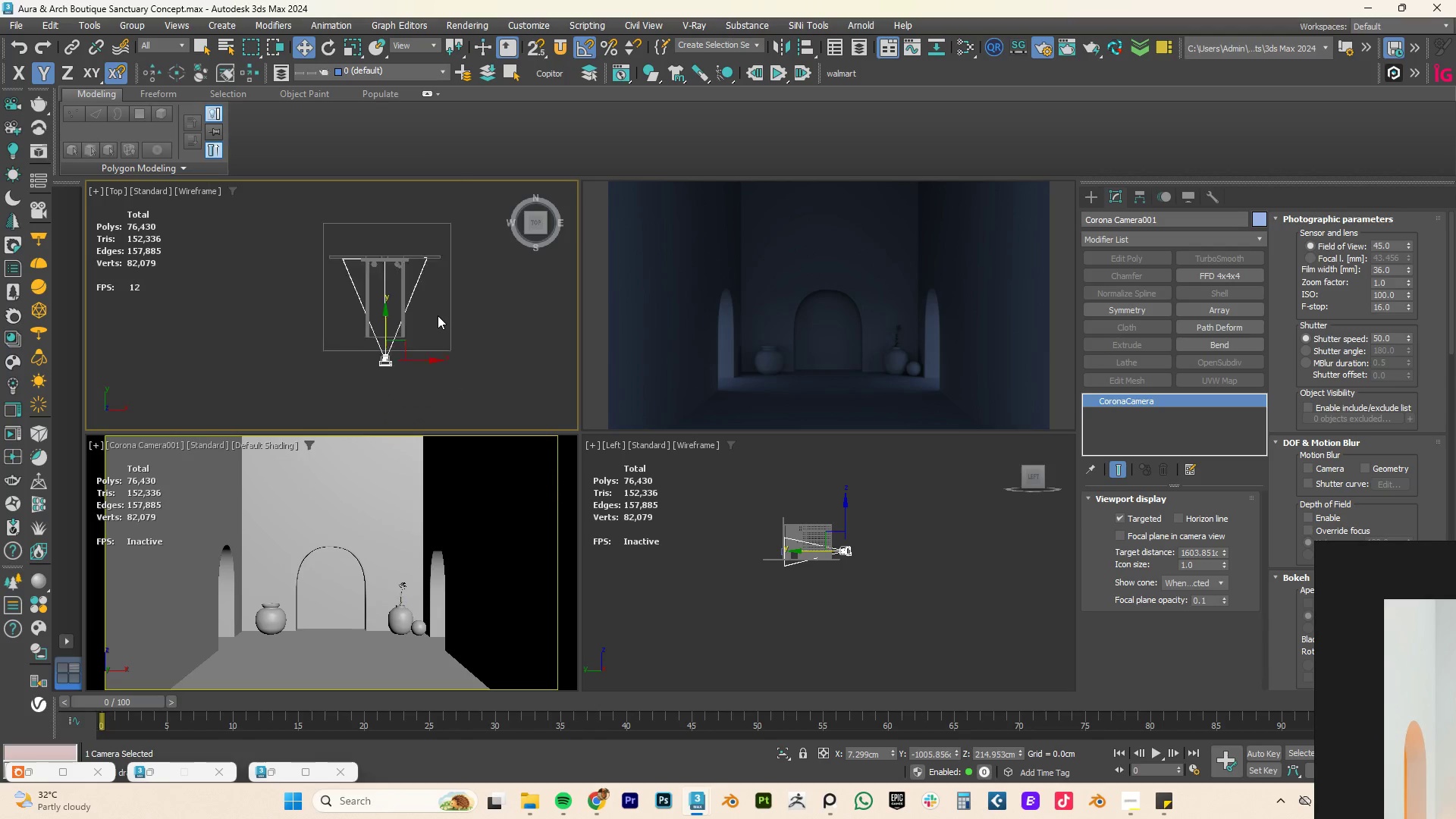 
scroll: coordinate [438, 315], scroll_direction: down, amount: 3.0
 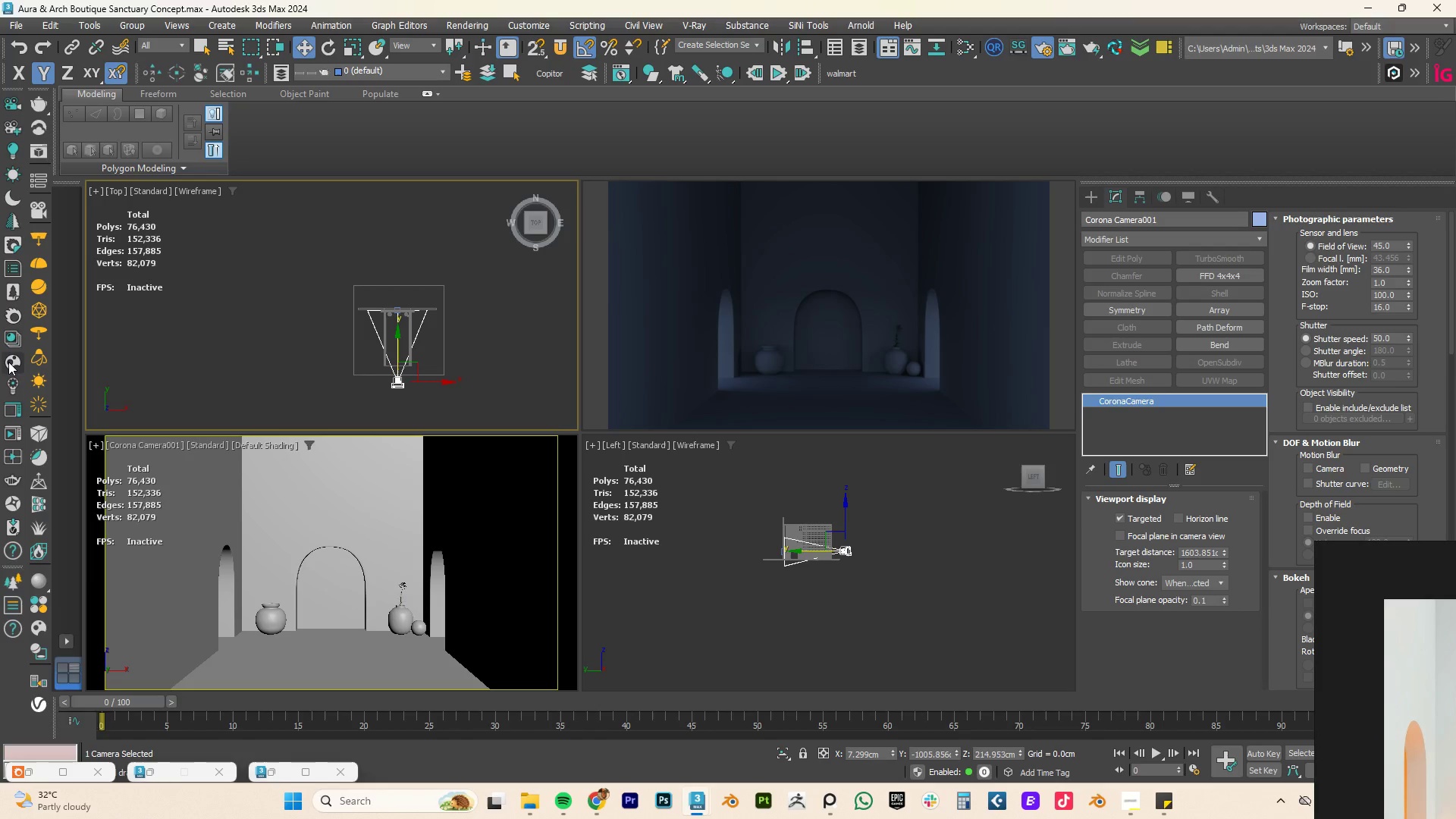 
left_click([8, 357])
 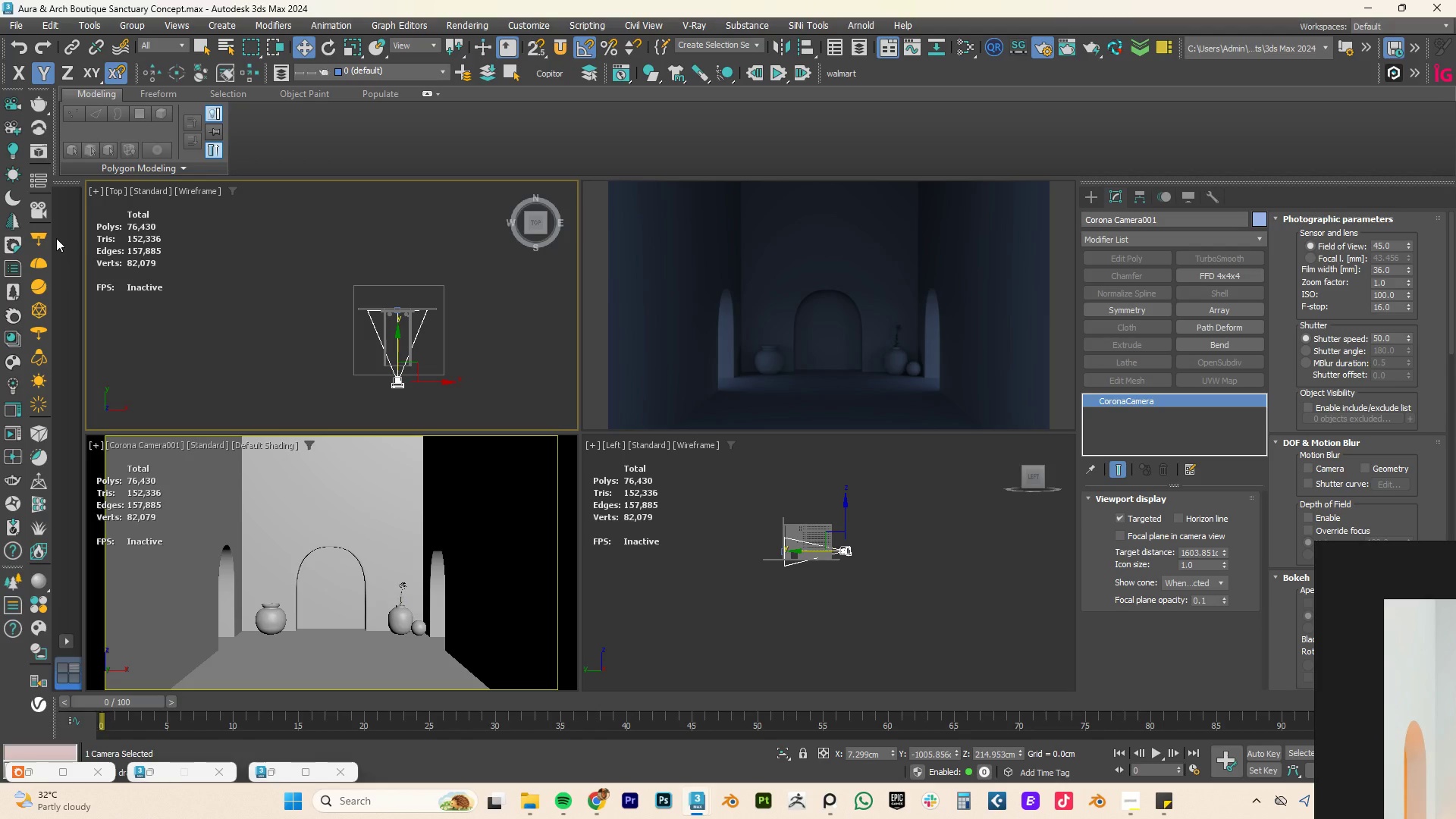 
wait(14.34)
 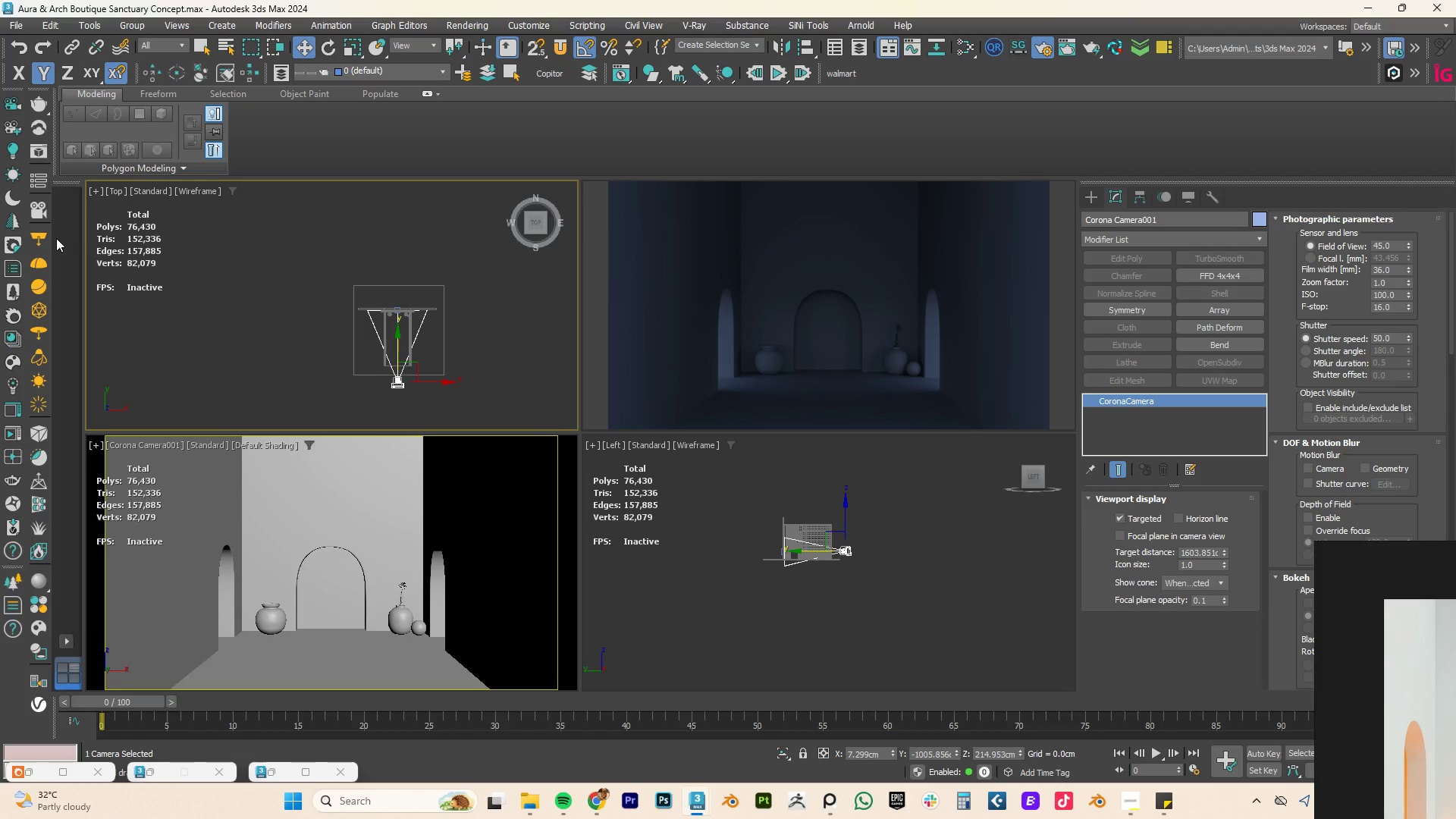 
hold_key(key=AltLeft, duration=0.72)
 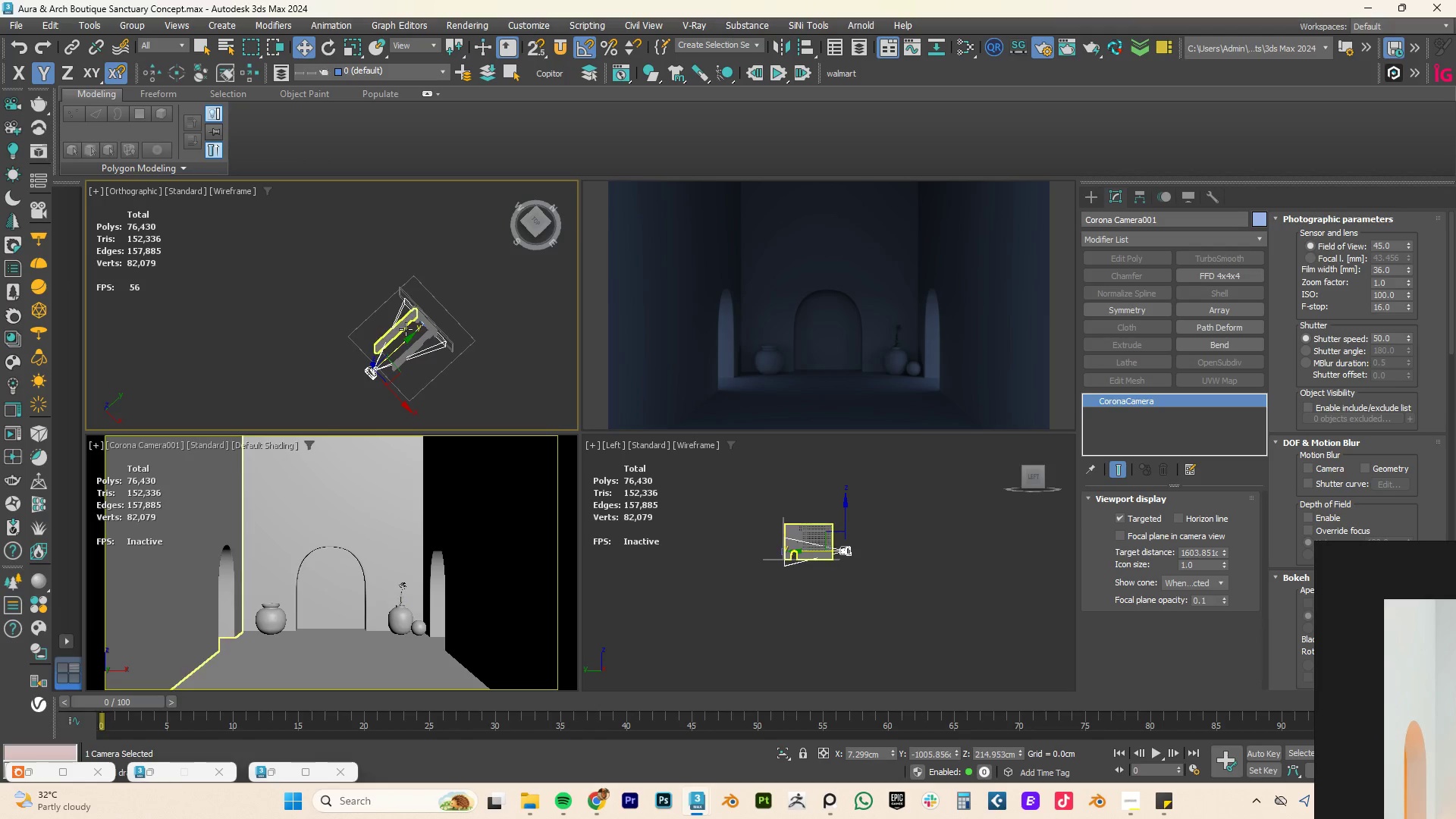 
hold_key(key=AltLeft, duration=0.64)
 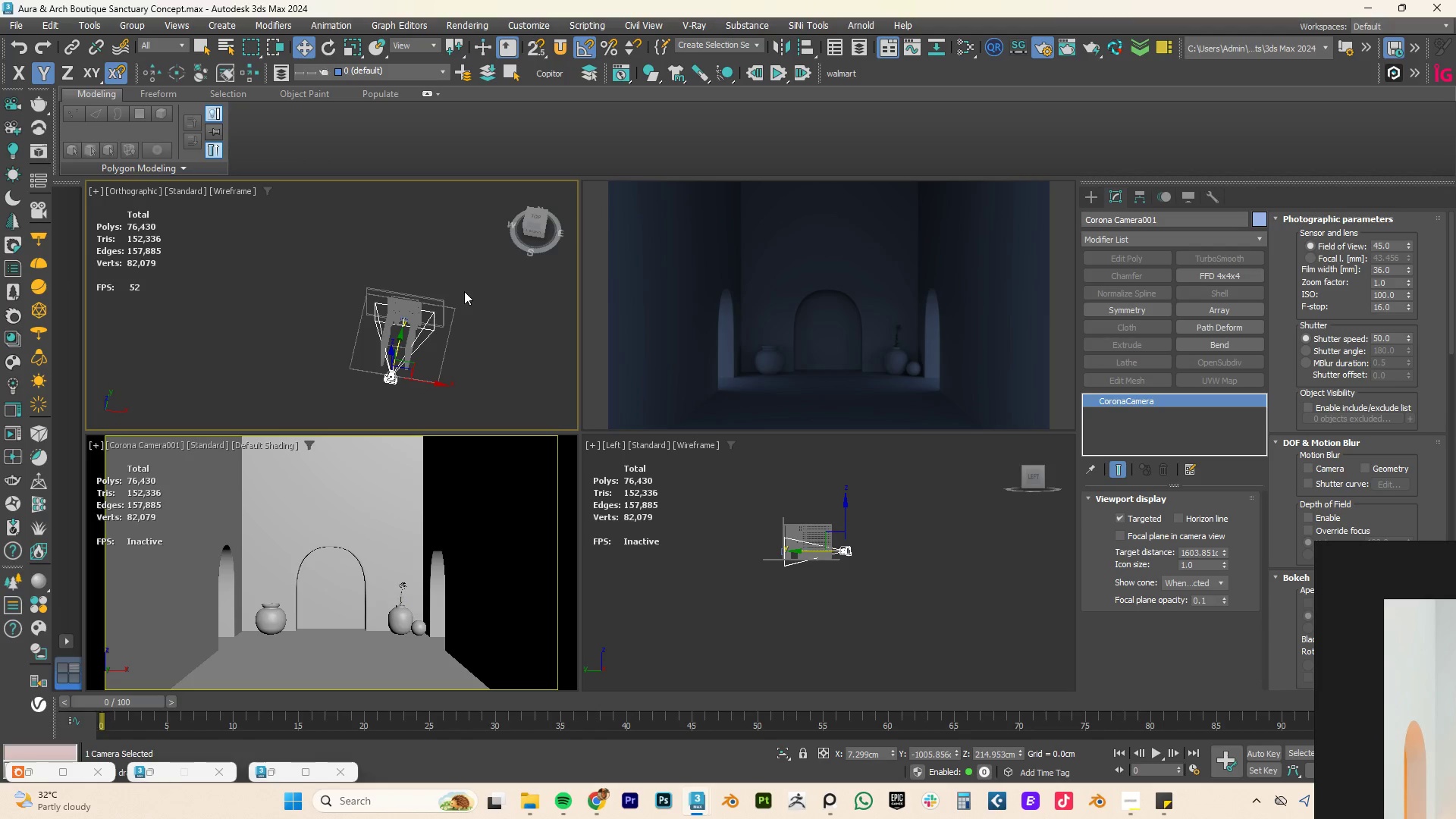 
type(tz)
 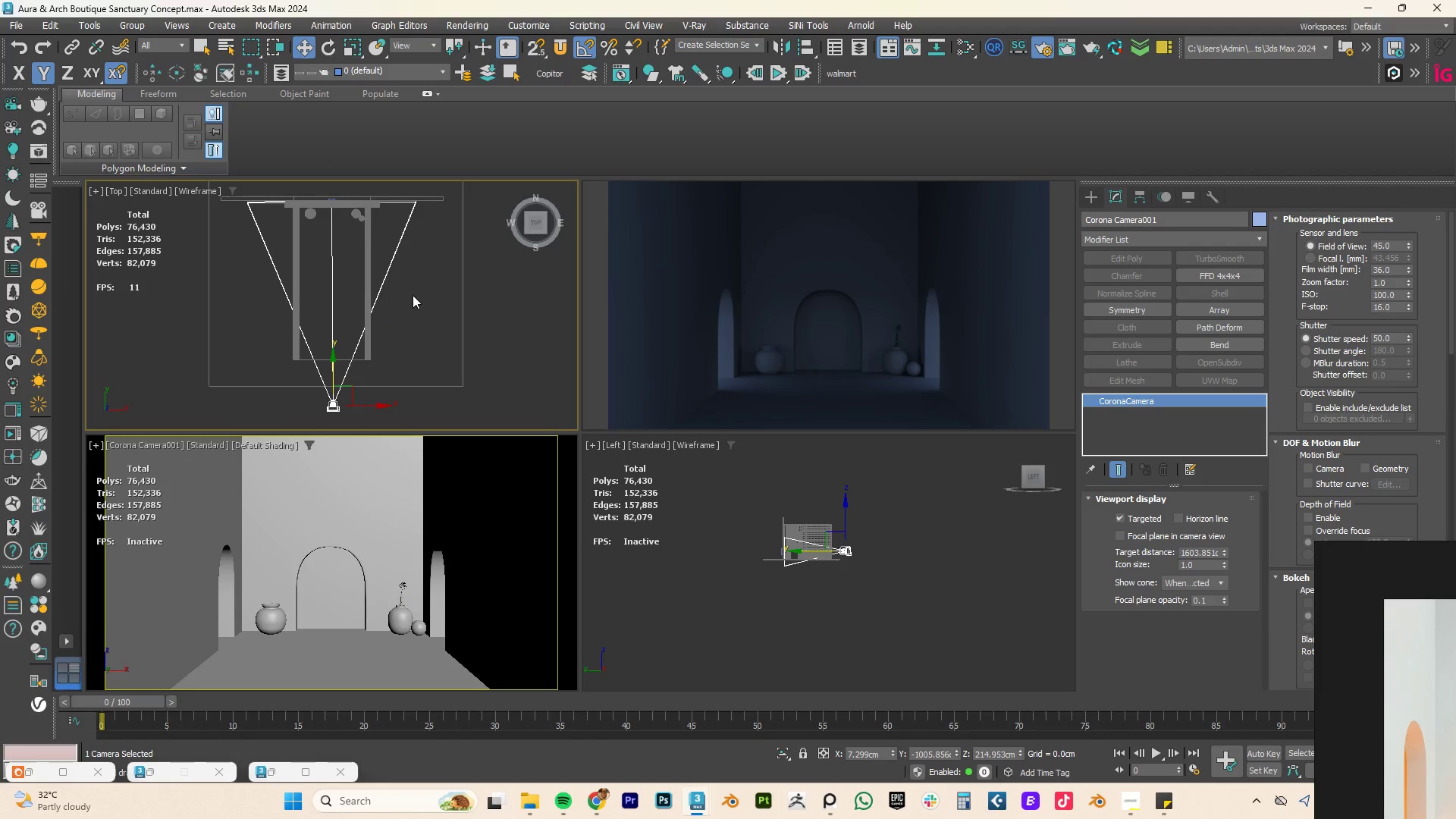 
type(fz)
 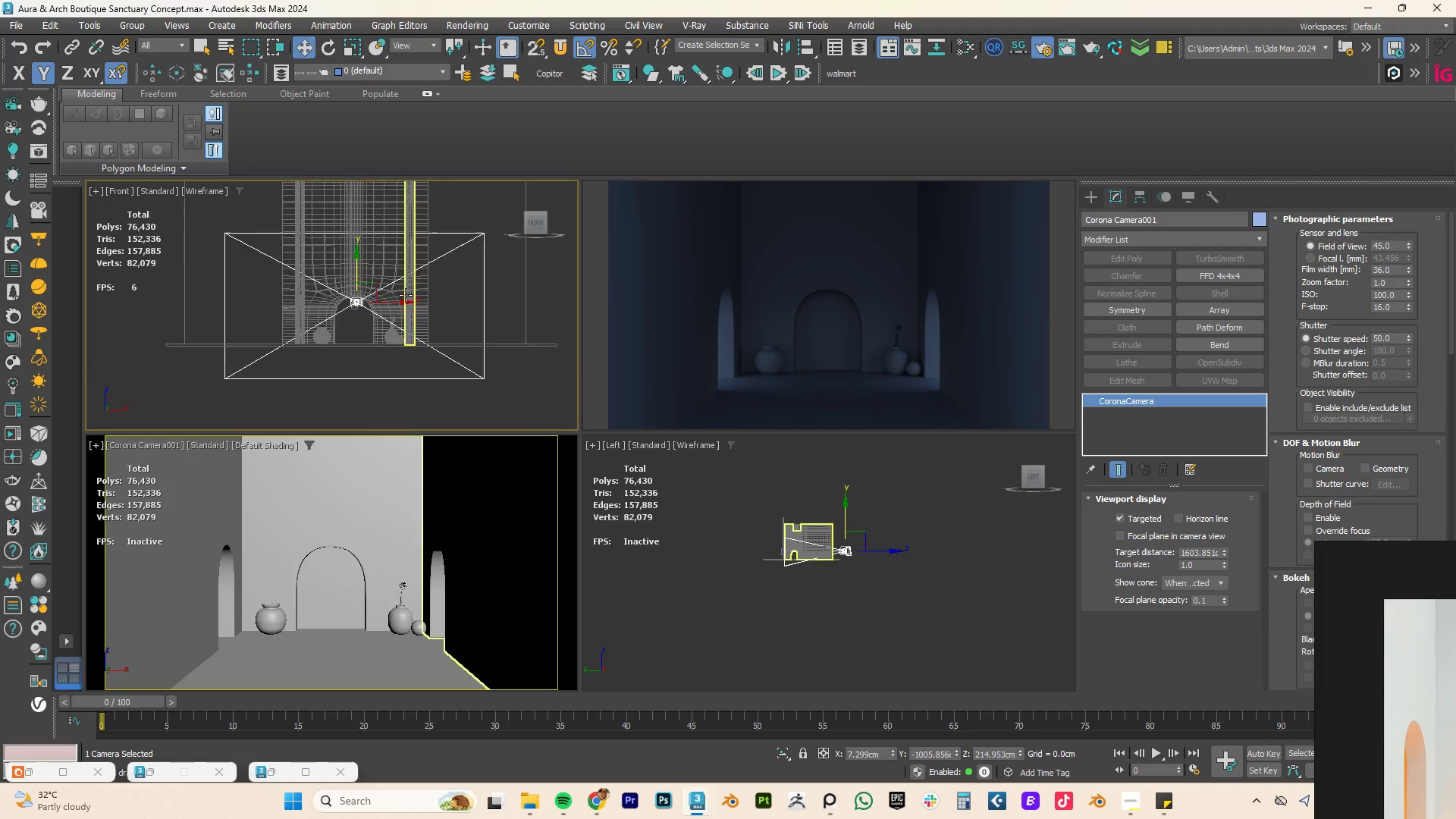 
hold_key(key=AltLeft, duration=0.48)
 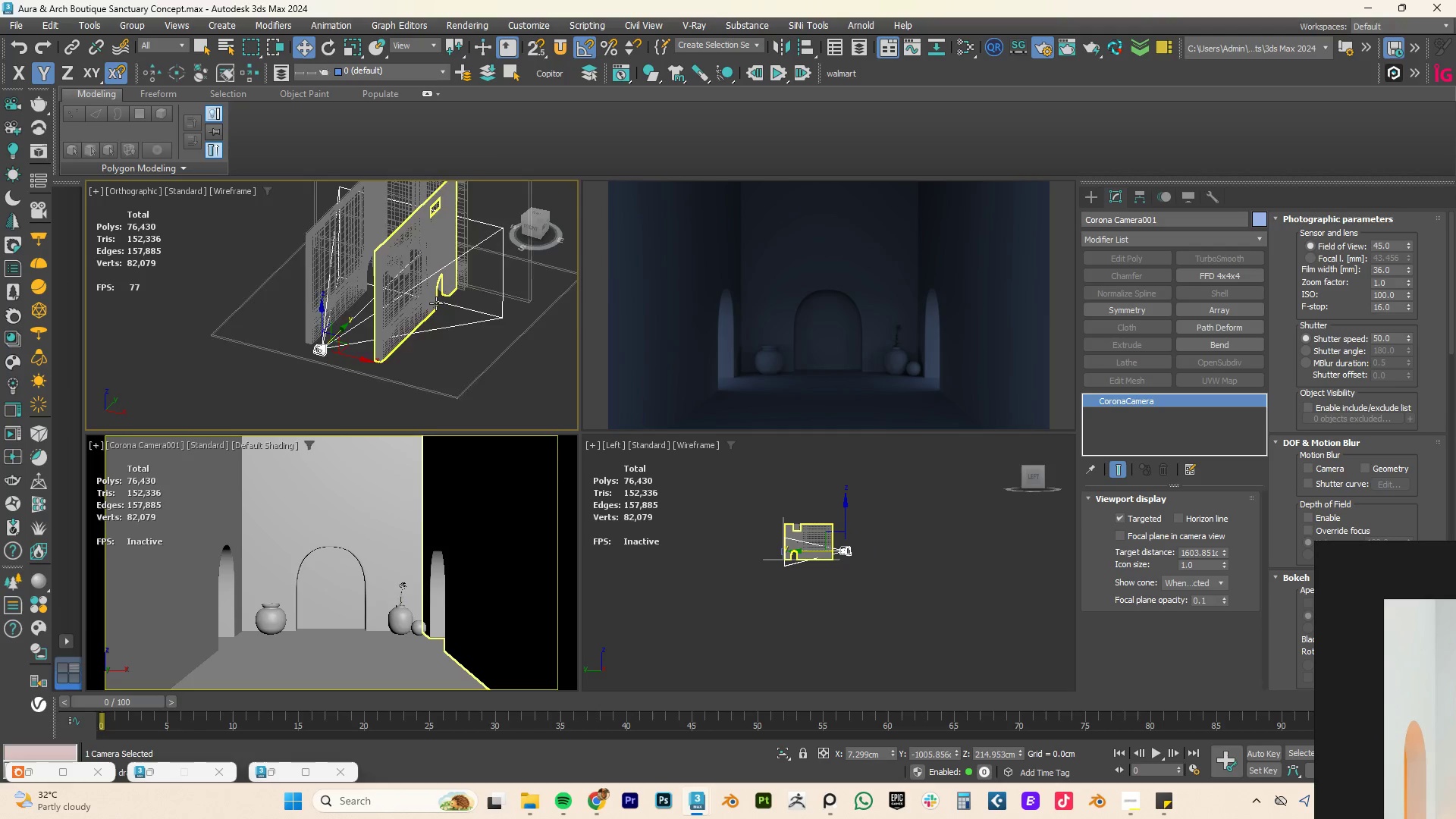 
scroll: coordinate [436, 303], scroll_direction: down, amount: 3.0
 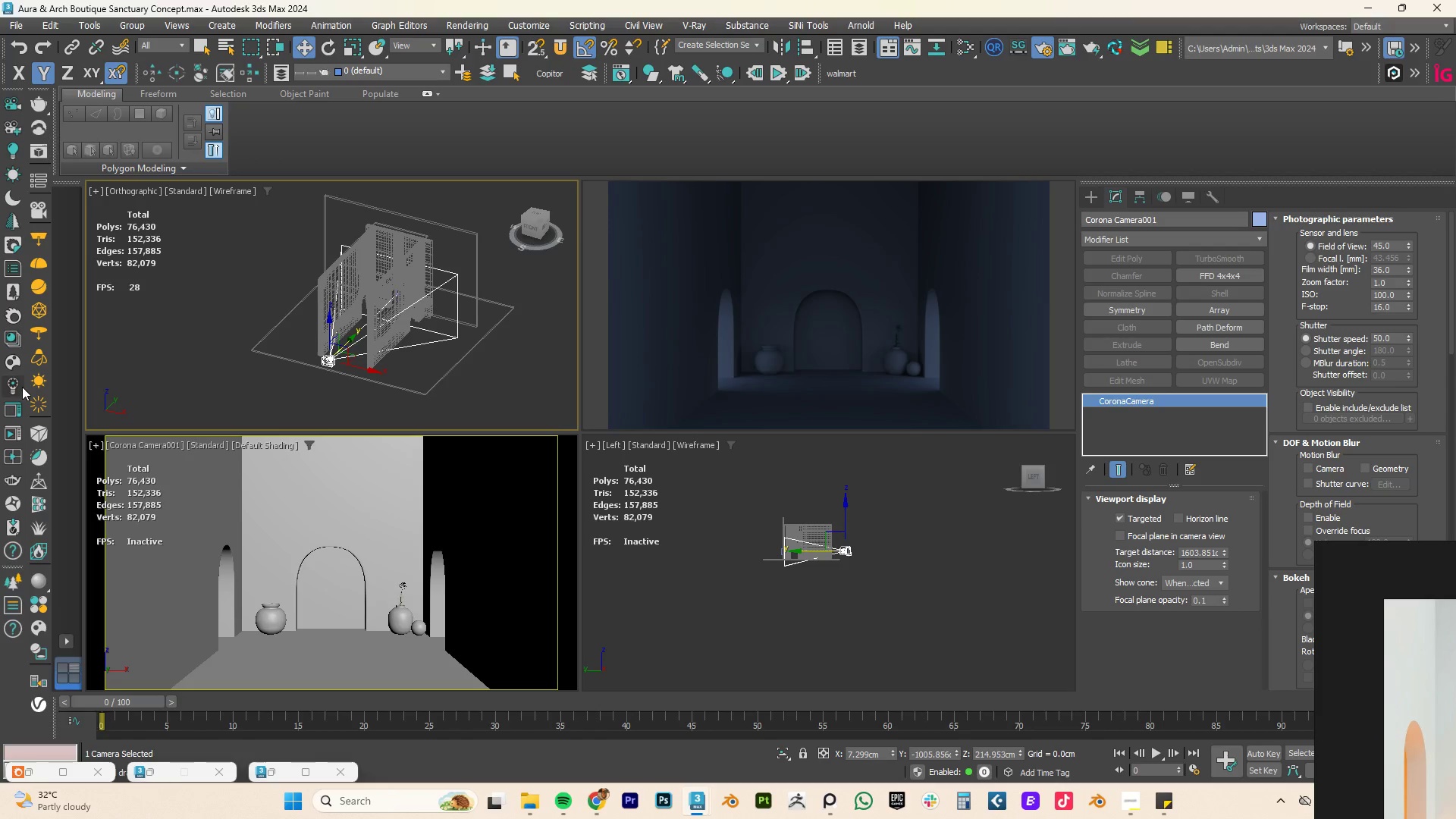 
left_click([16, 362])
 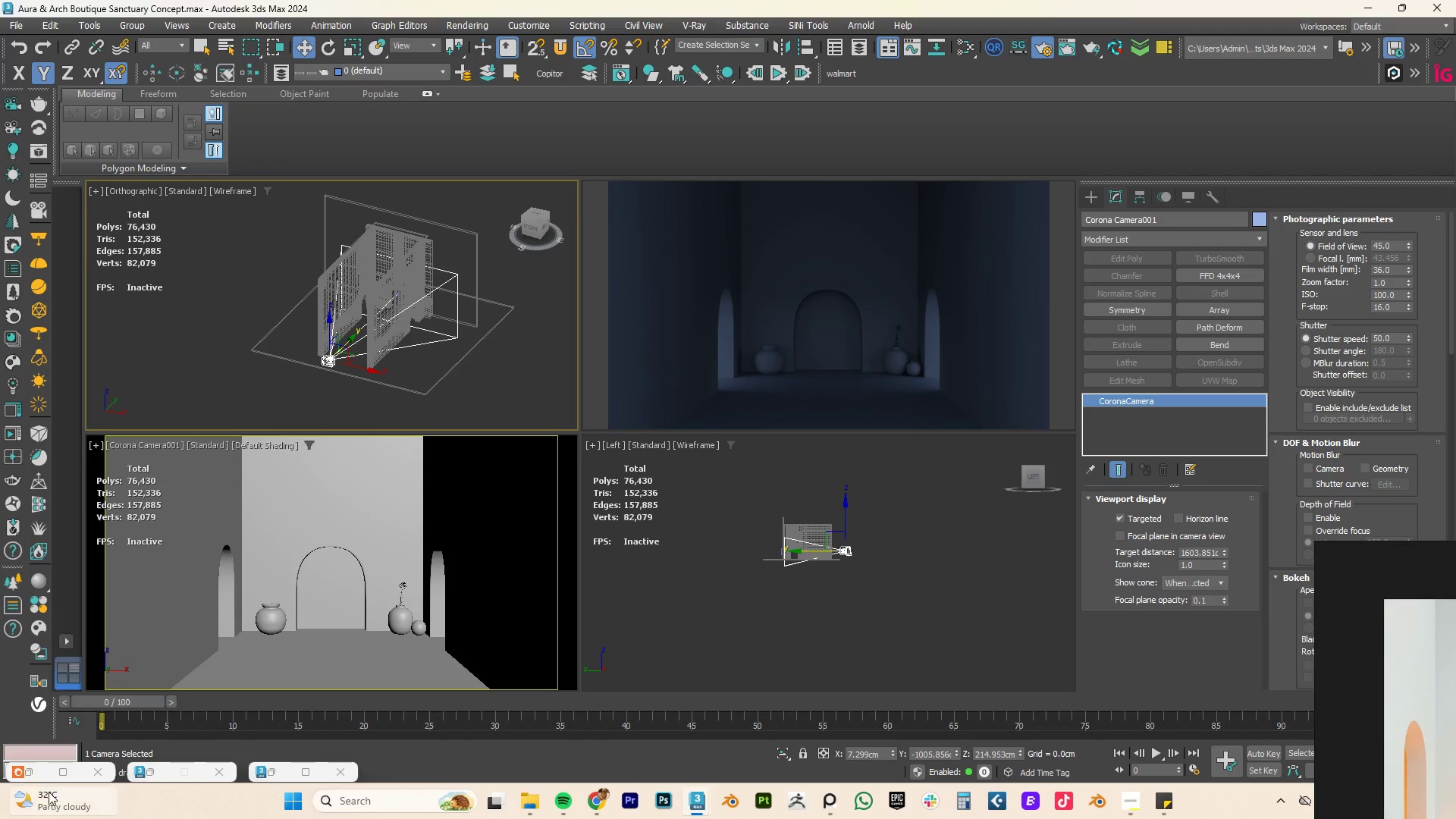 
left_click([29, 773])
 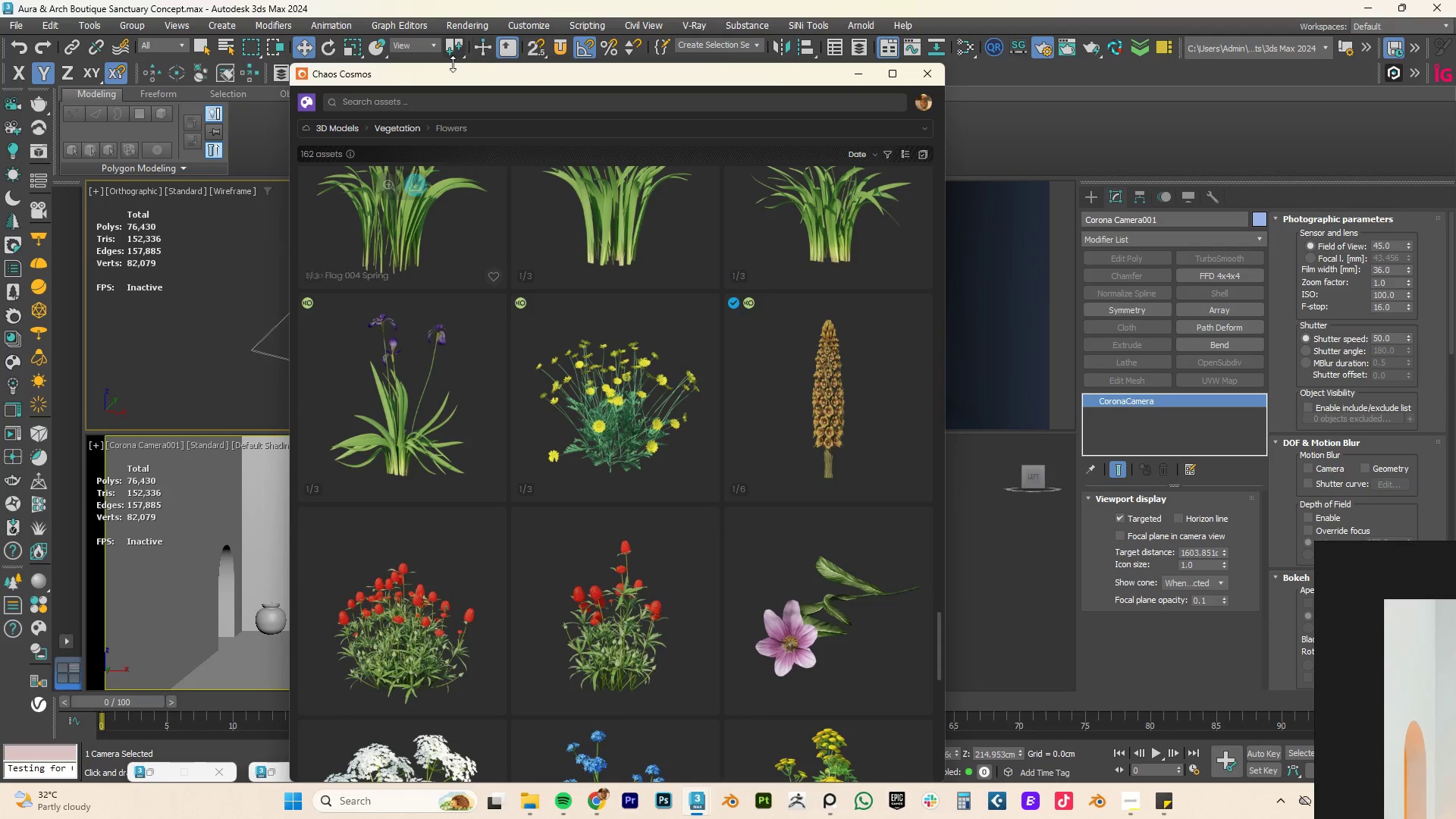 
left_click_drag(start_coordinate=[434, 78], to_coordinate=[907, 80])
 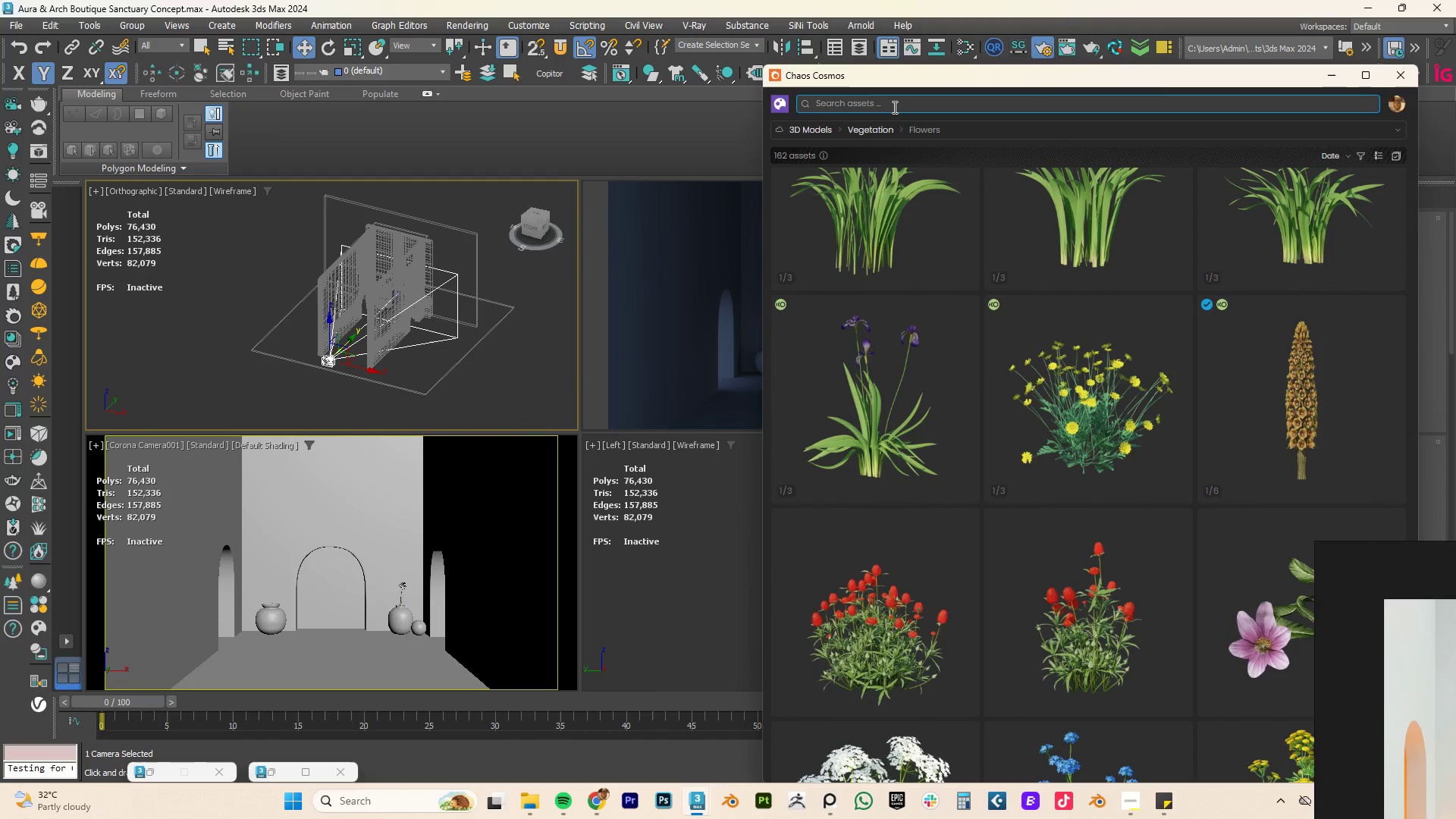 
left_click([893, 107])
 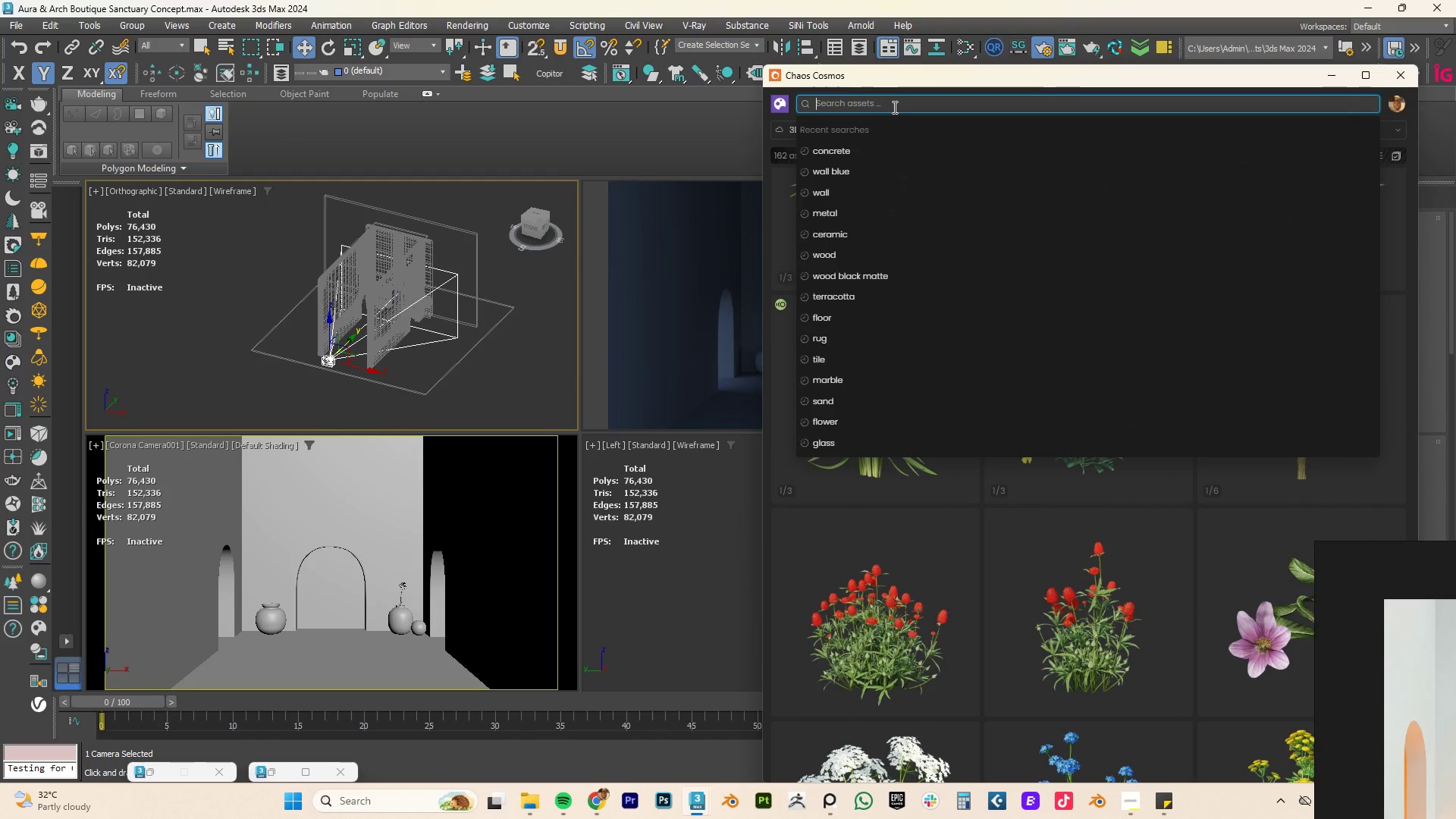 
type(paint)
 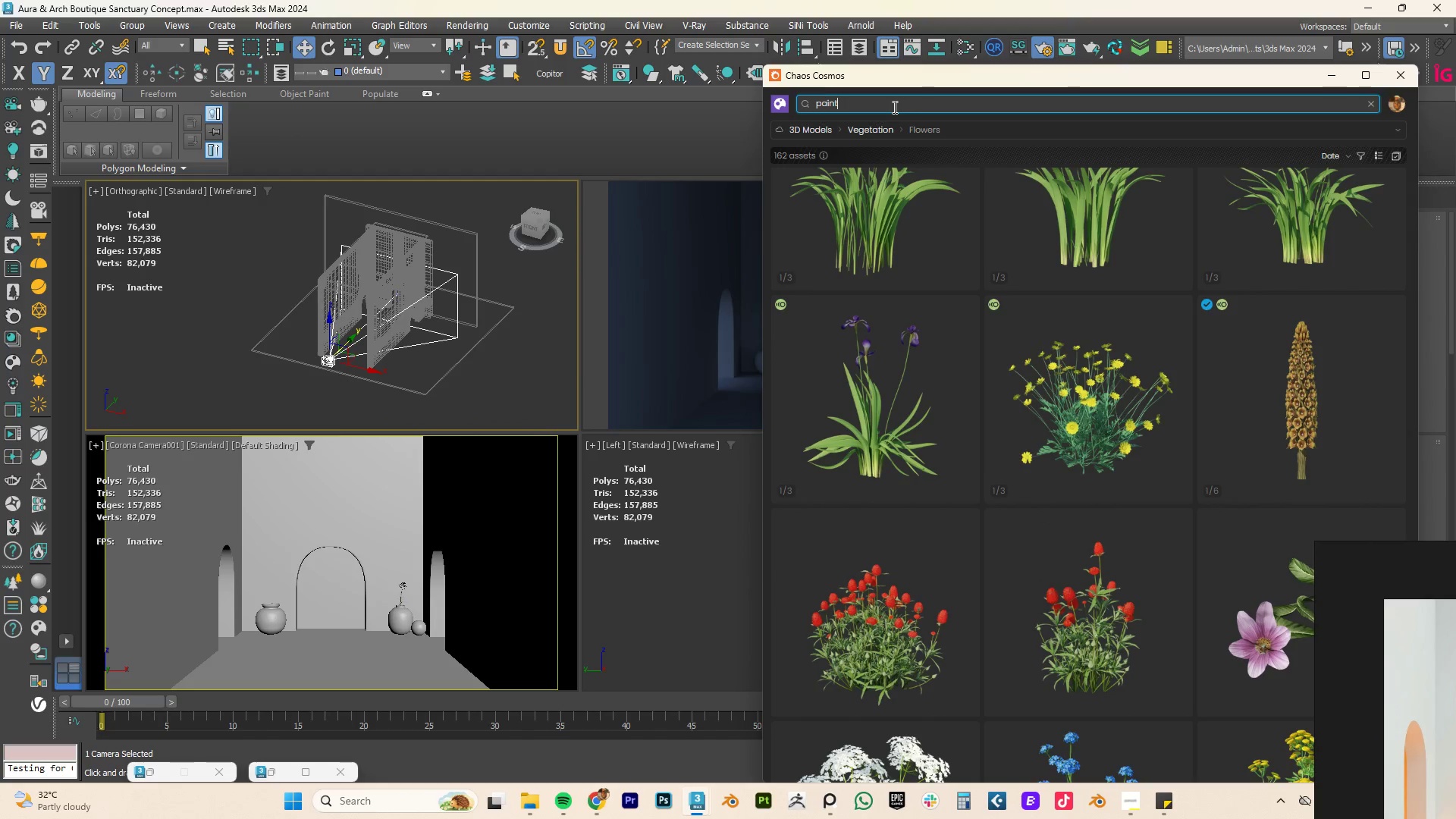 
key(Enter)
 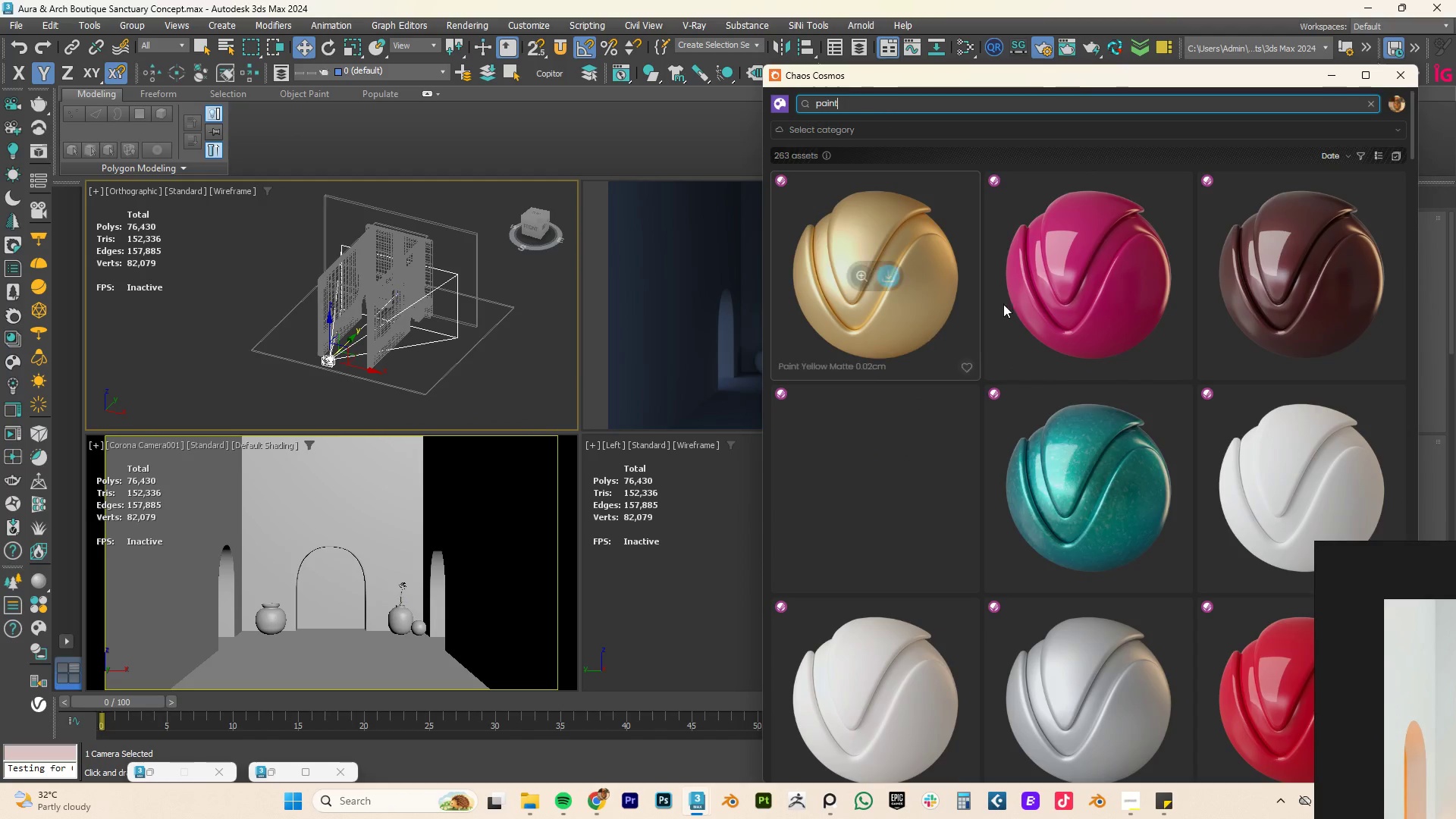 
scroll: coordinate [1129, 513], scroll_direction: down, amount: 4.0
 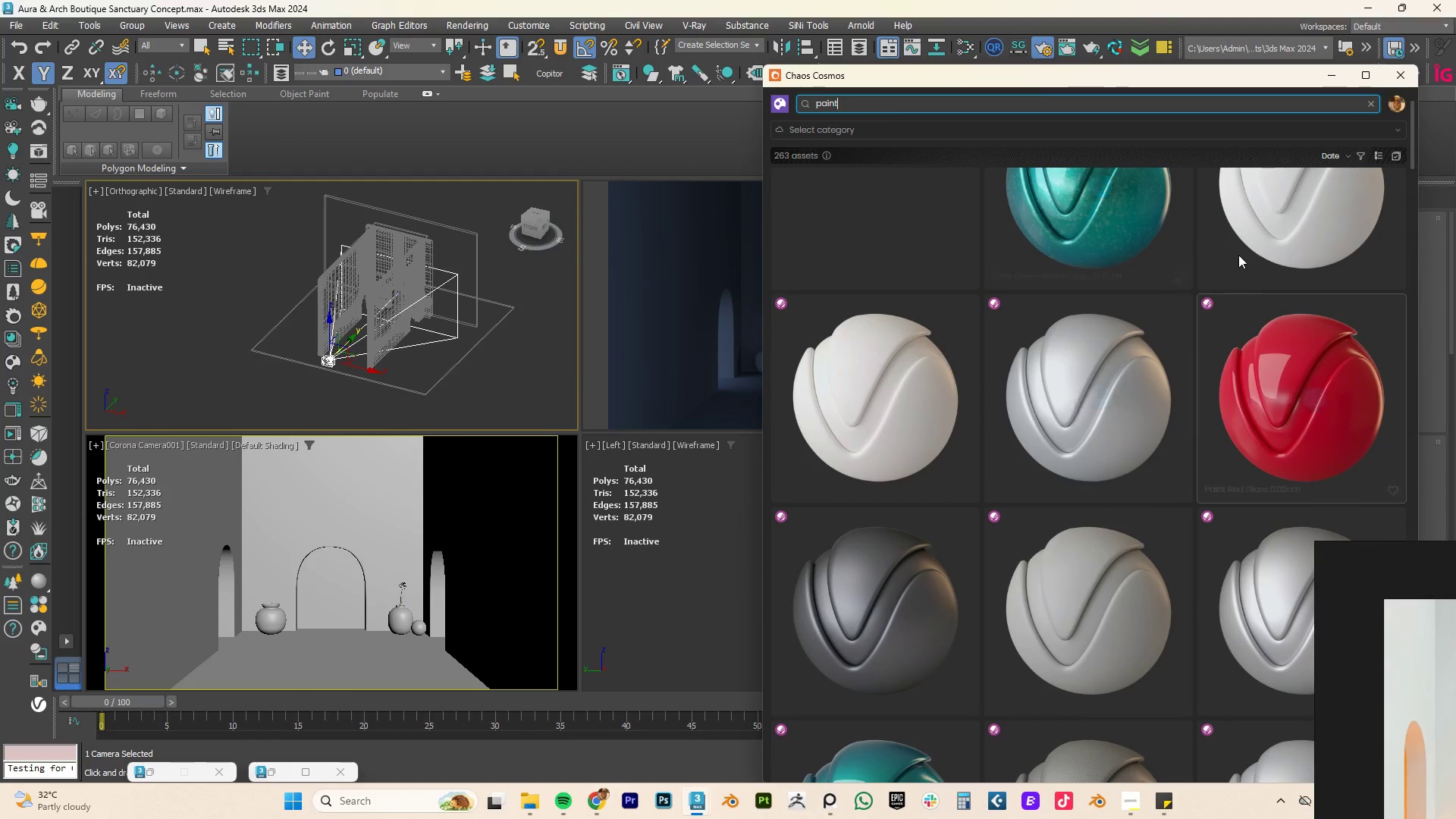 
scroll: coordinate [1242, 281], scroll_direction: up, amount: 5.0
 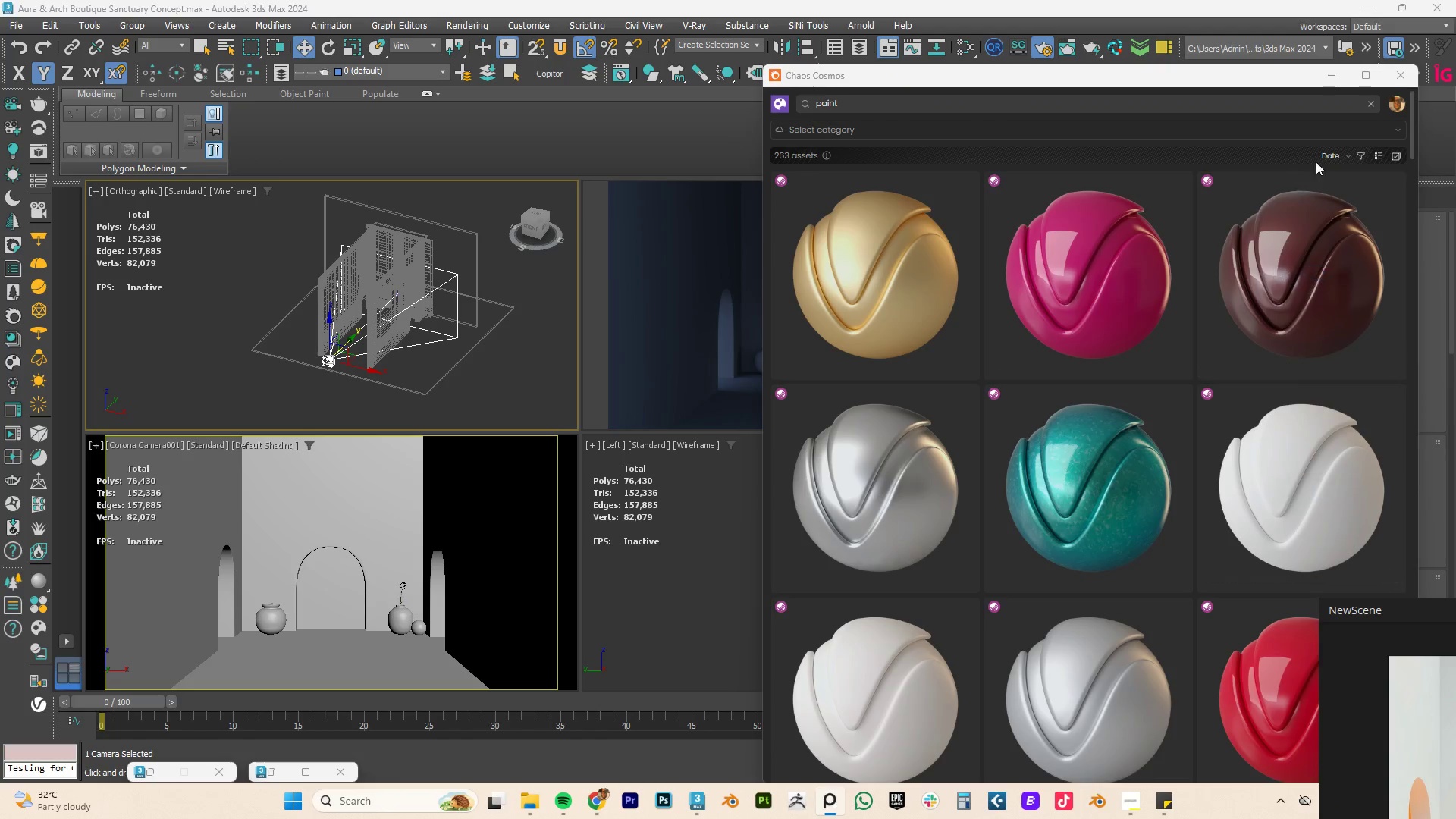 
left_click([977, 129])
 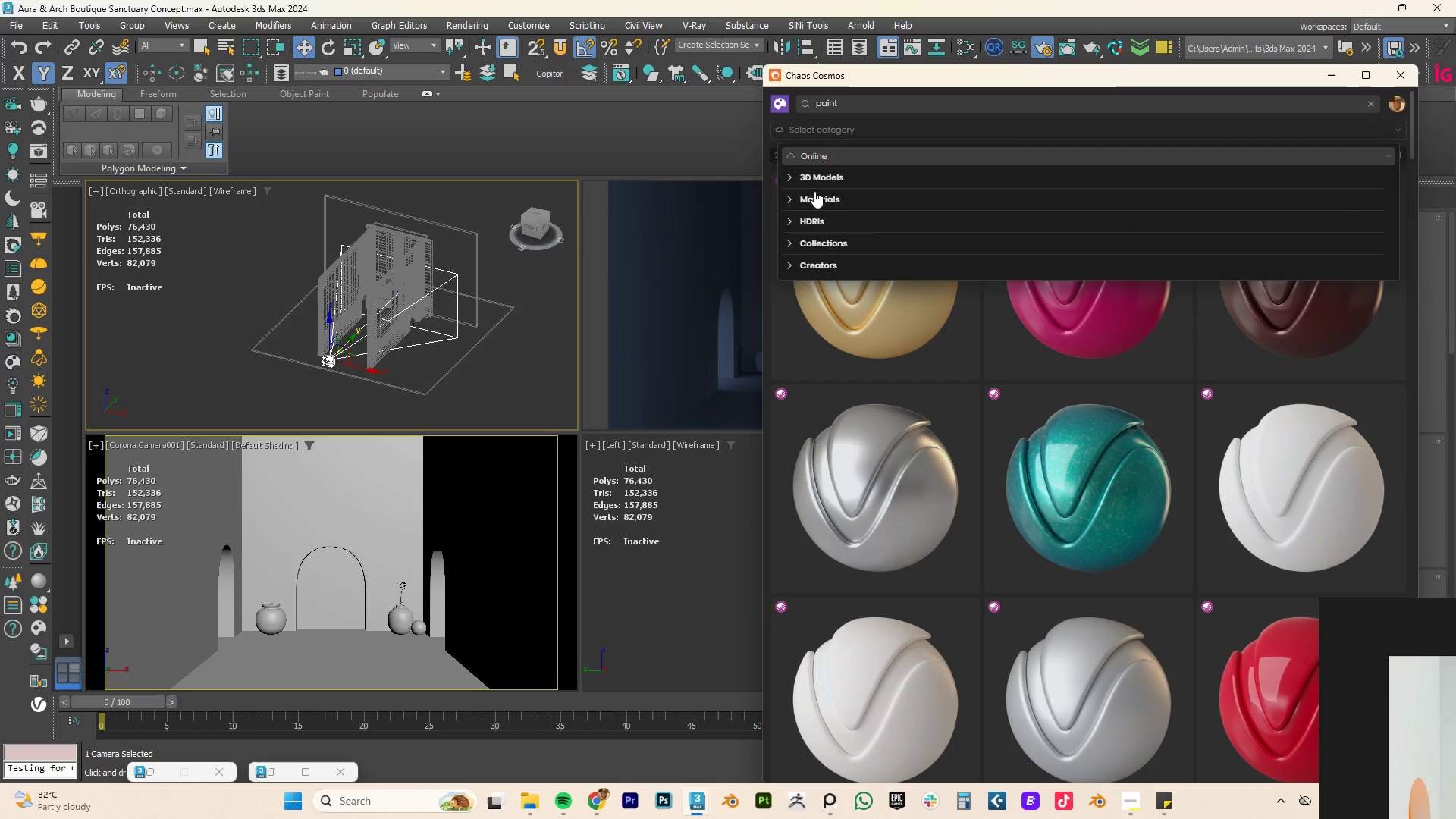 
left_click([795, 201])
 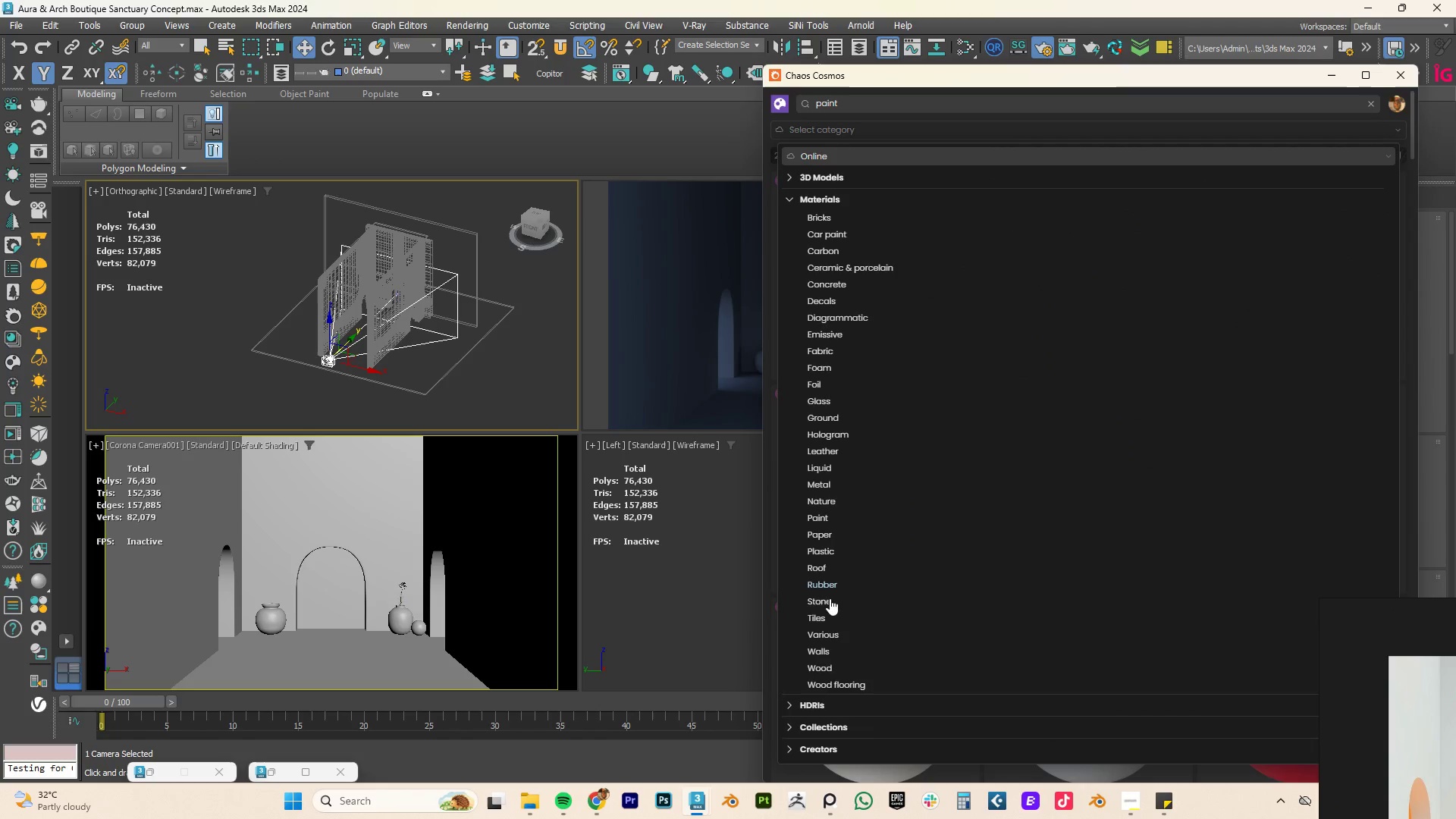 
wait(5.3)
 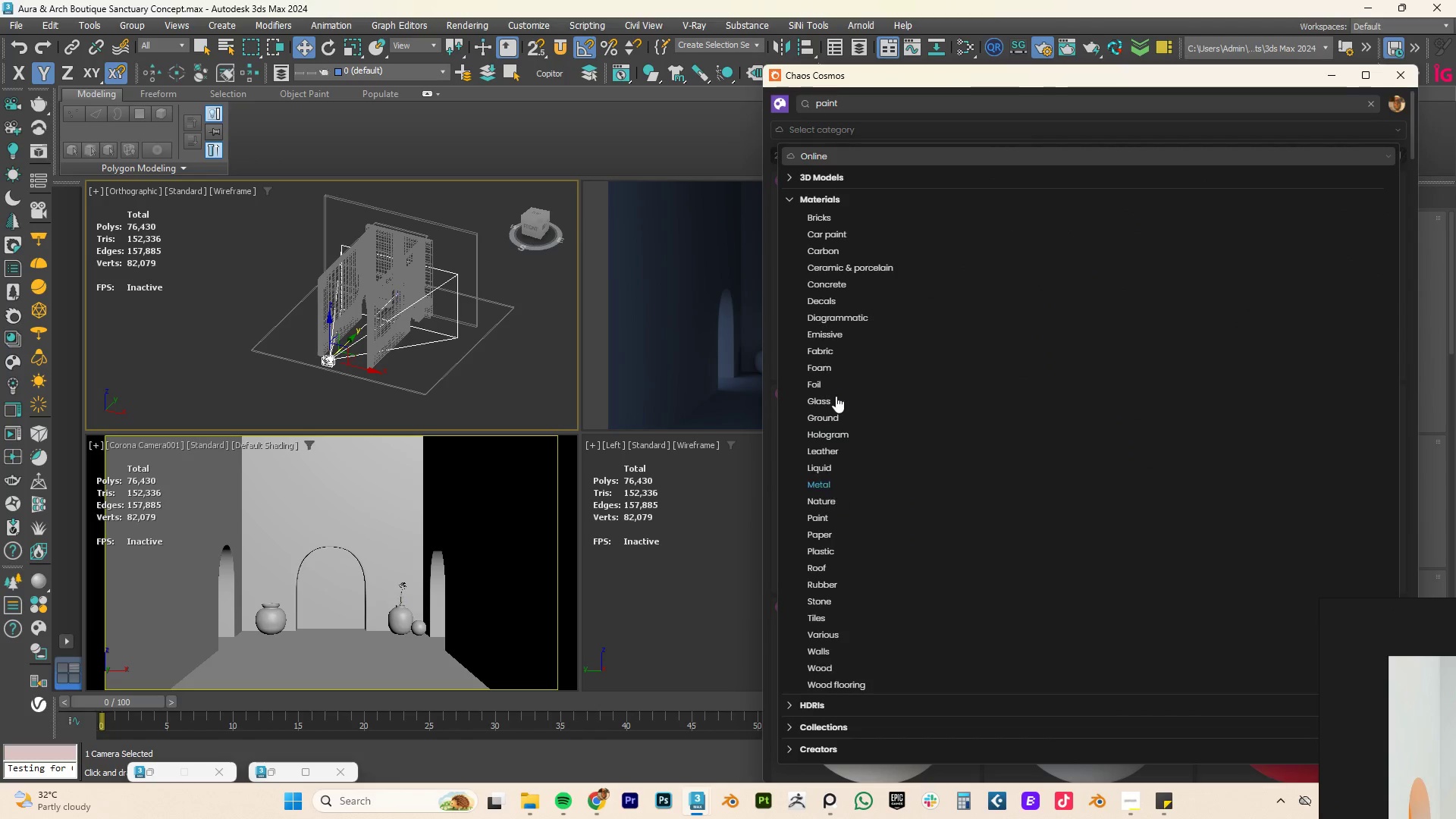 
left_click([817, 518])
 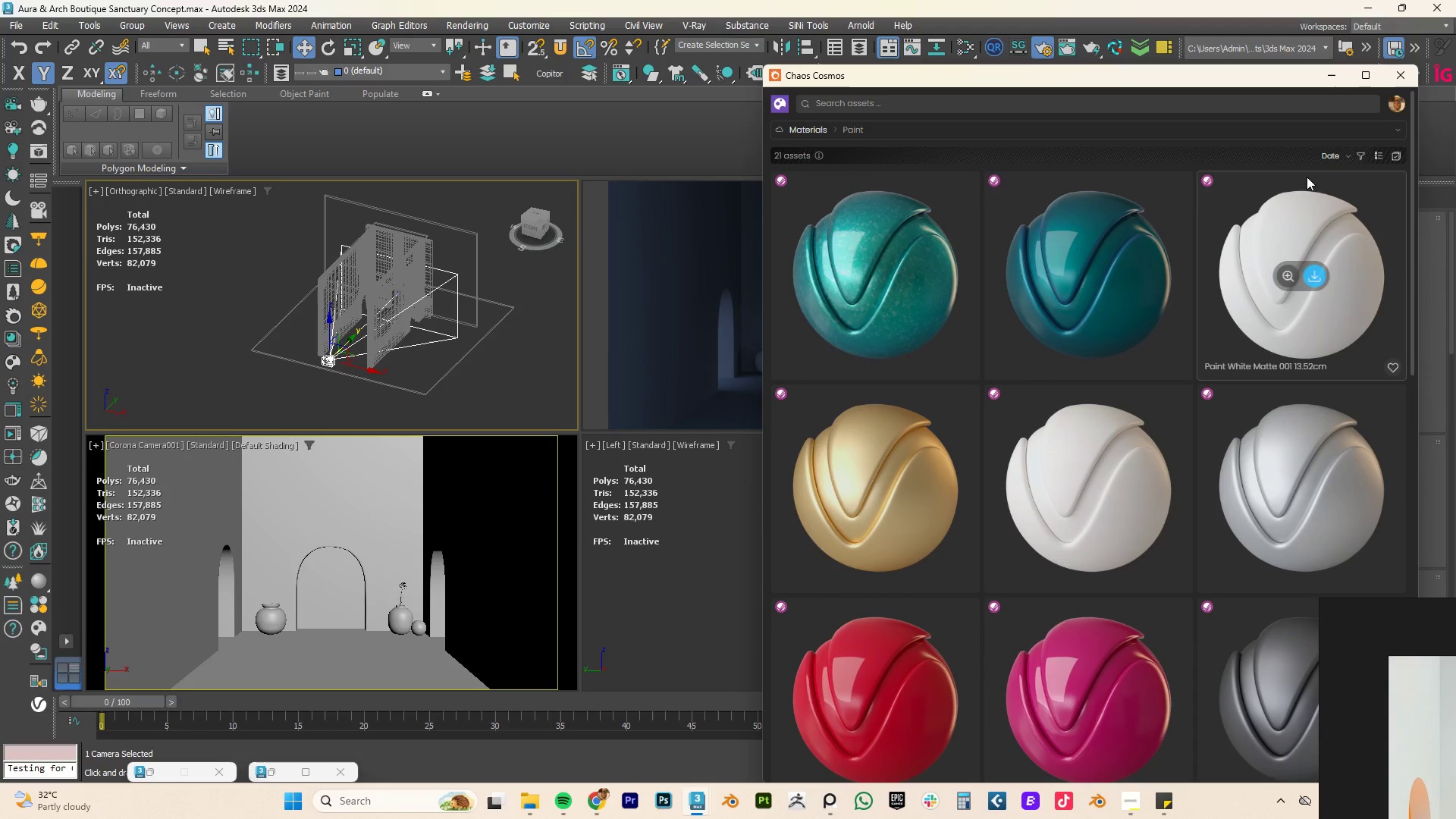 
left_click([1365, 156])
 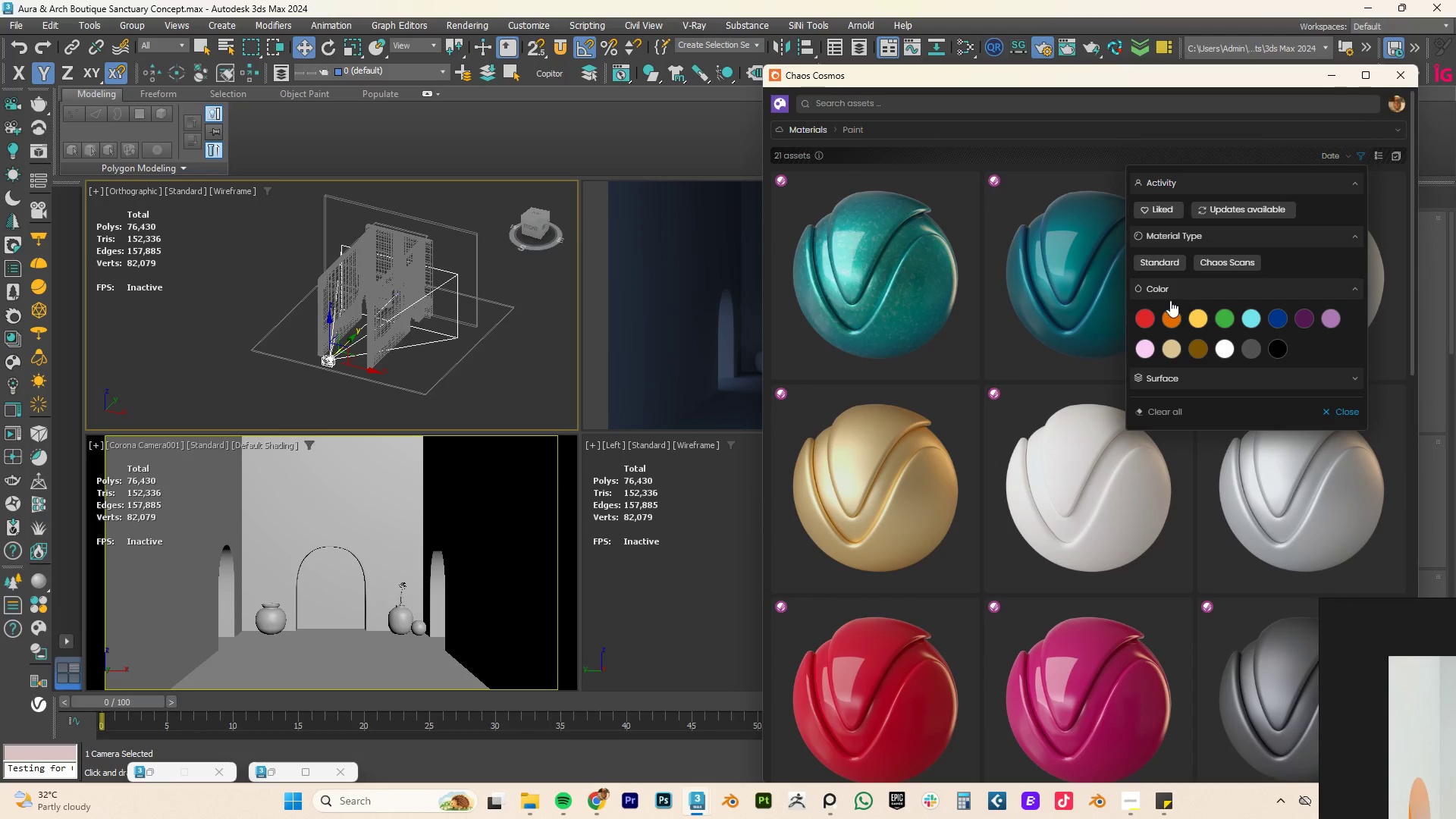 
left_click([1166, 261])
 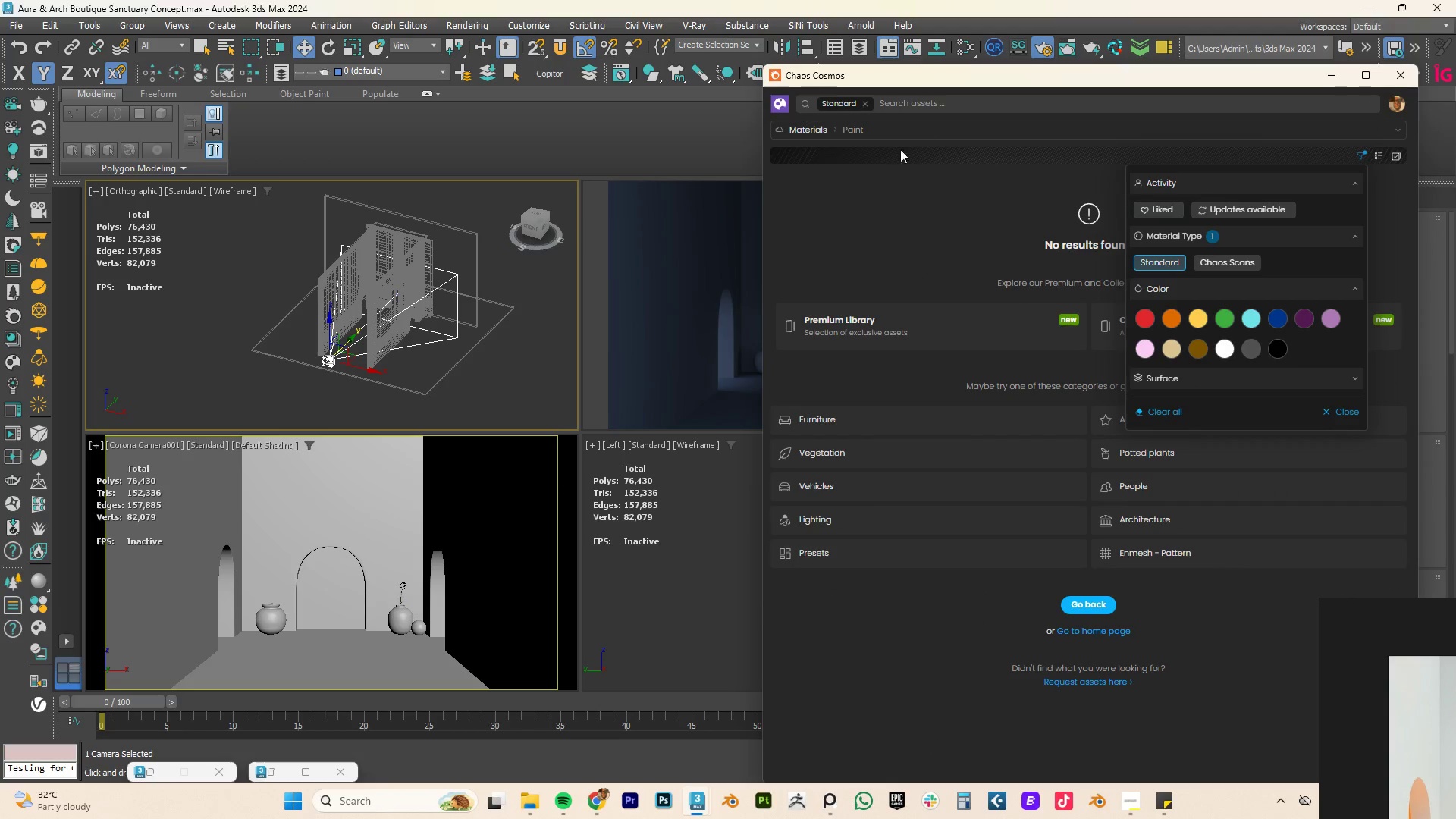 
left_click([862, 132])
 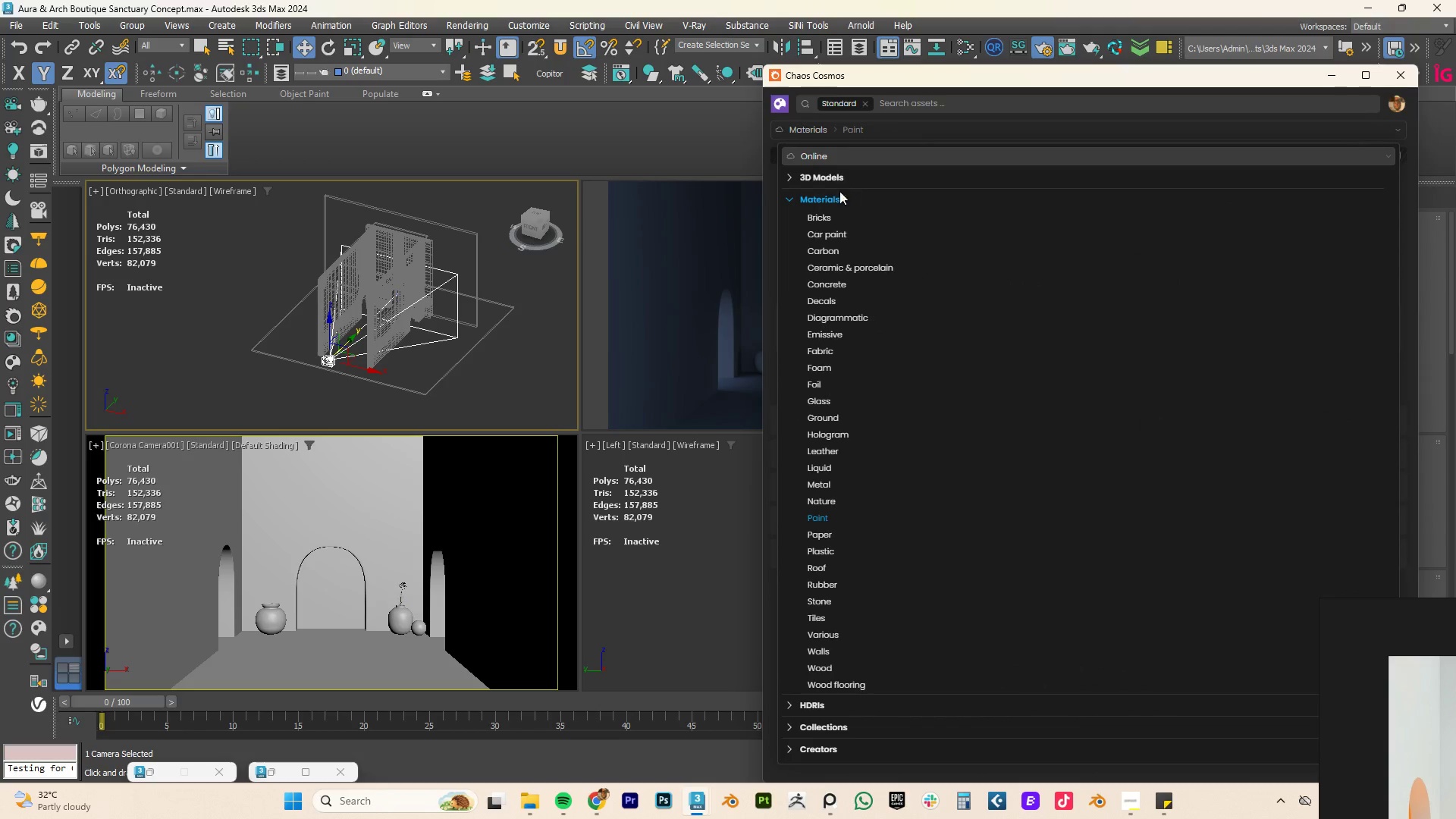 
left_click([825, 196])
 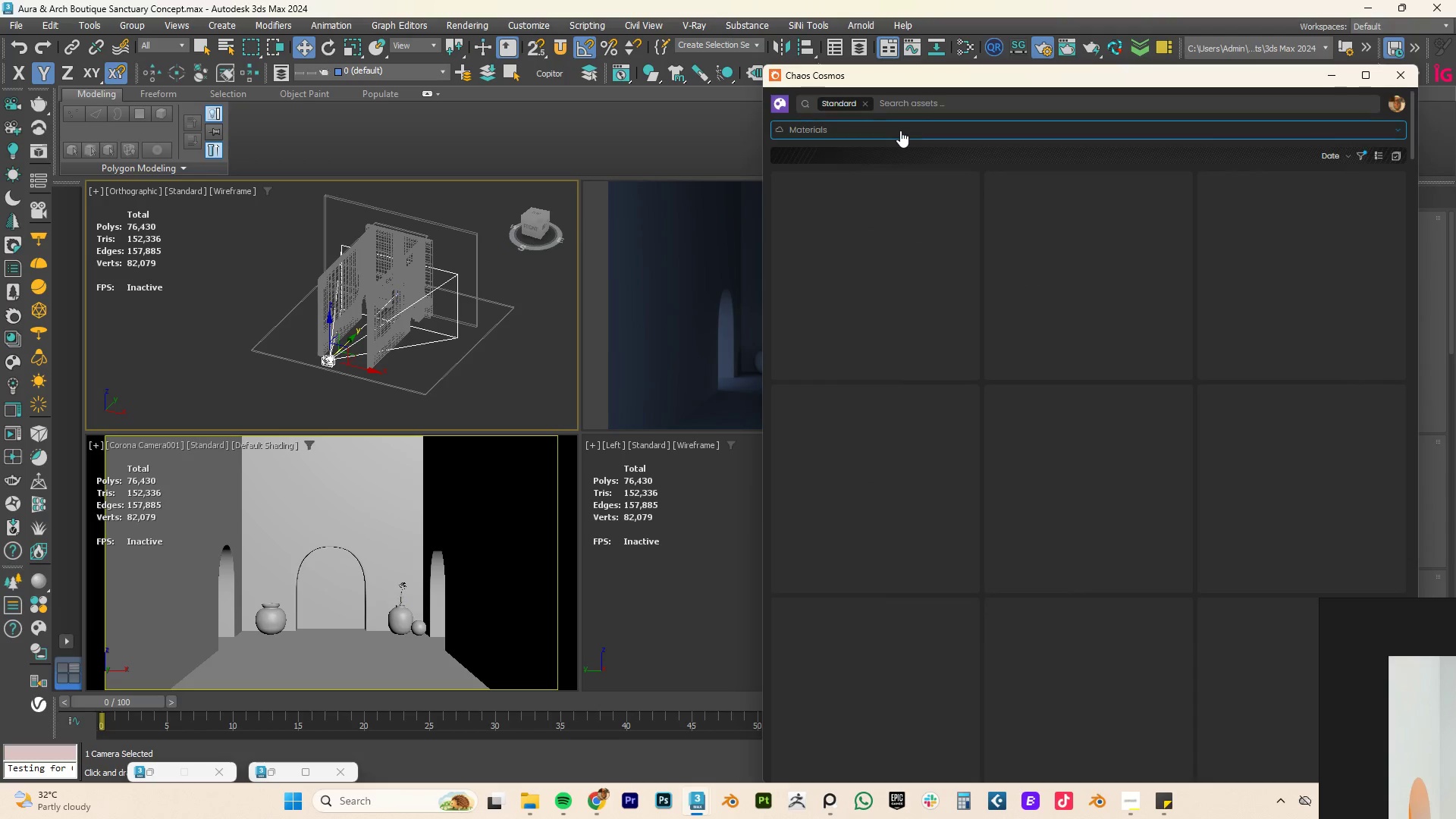 
left_click([900, 130])
 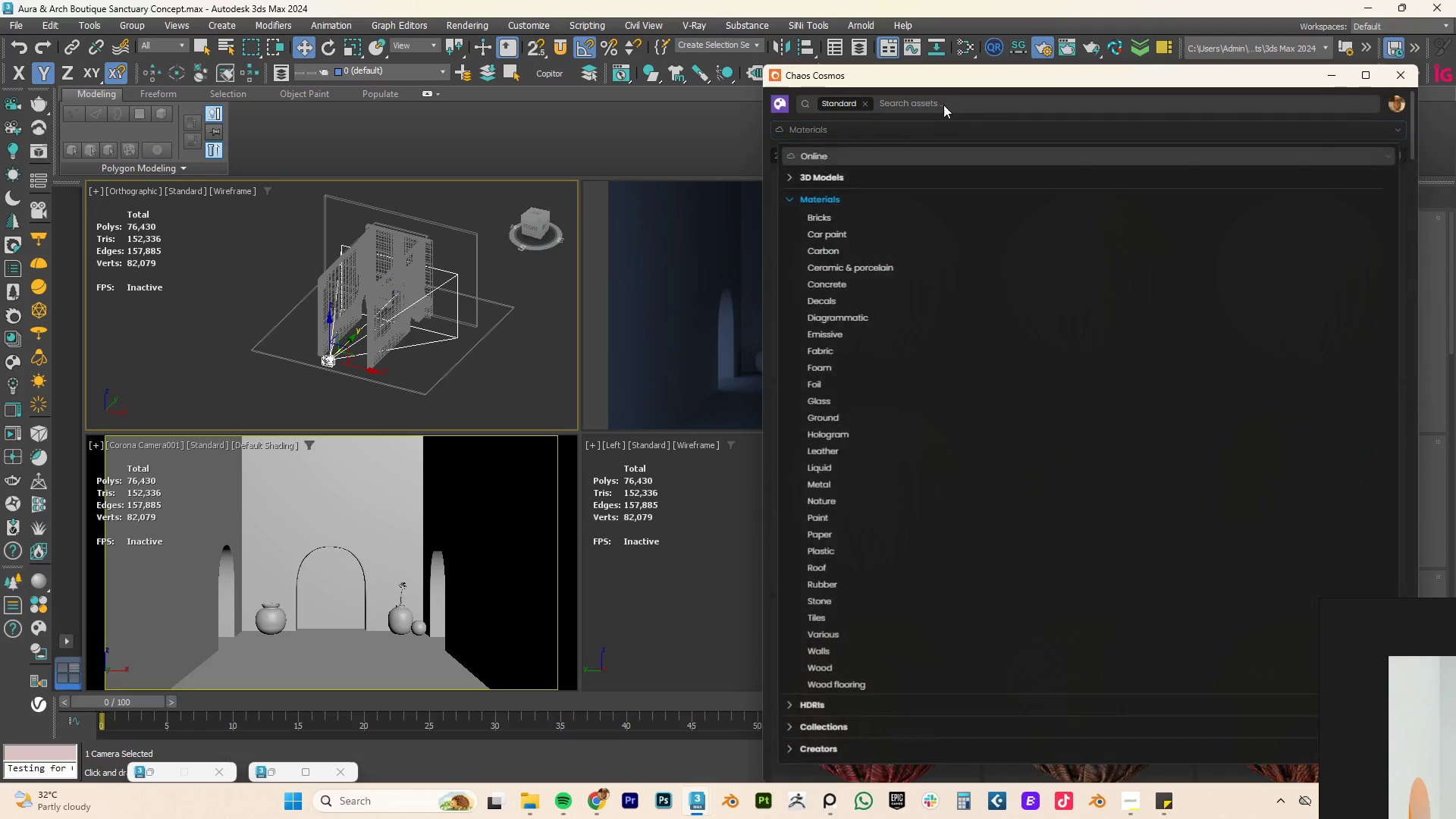 
left_click([943, 105])
 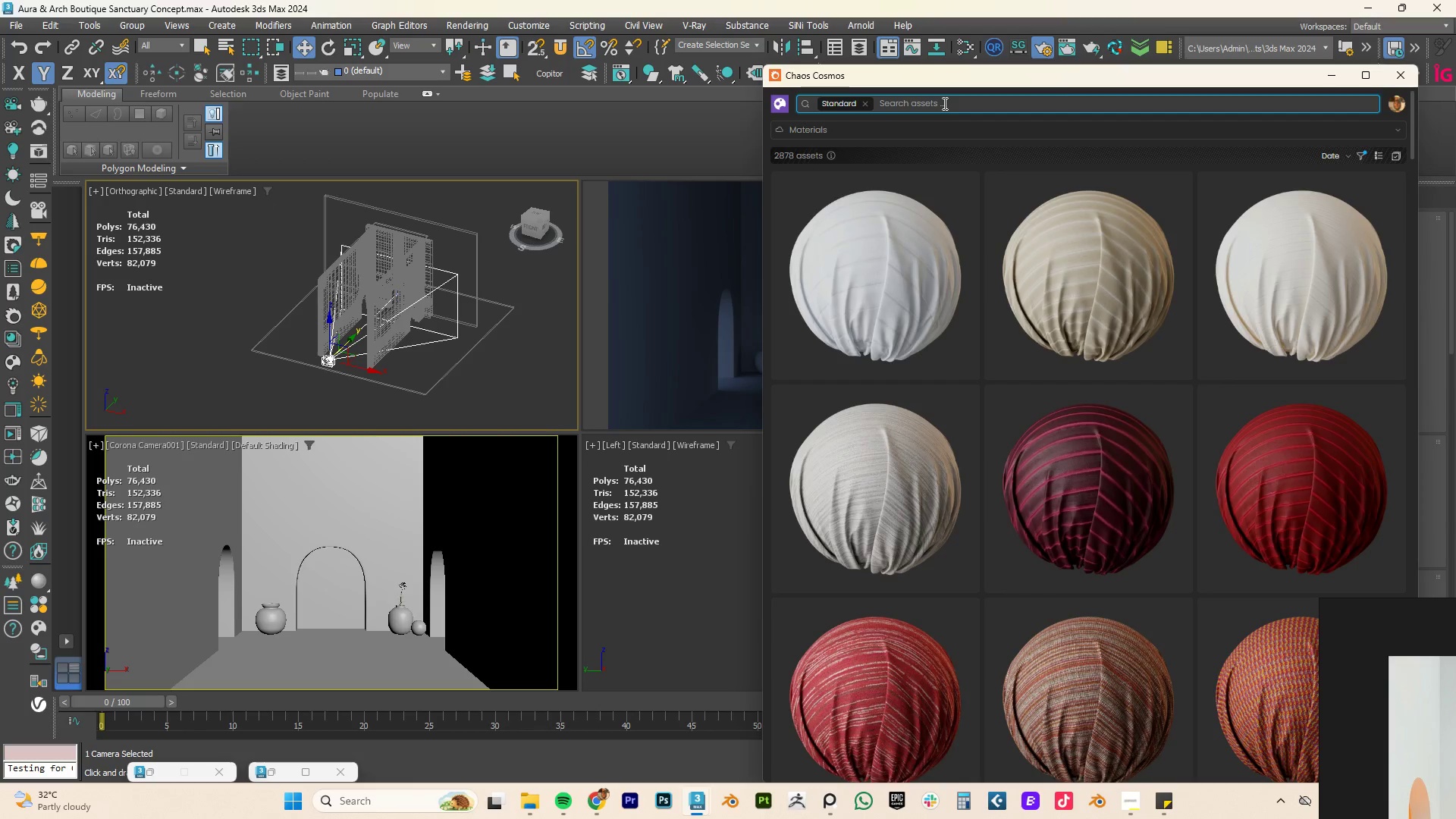 
type(paint)
 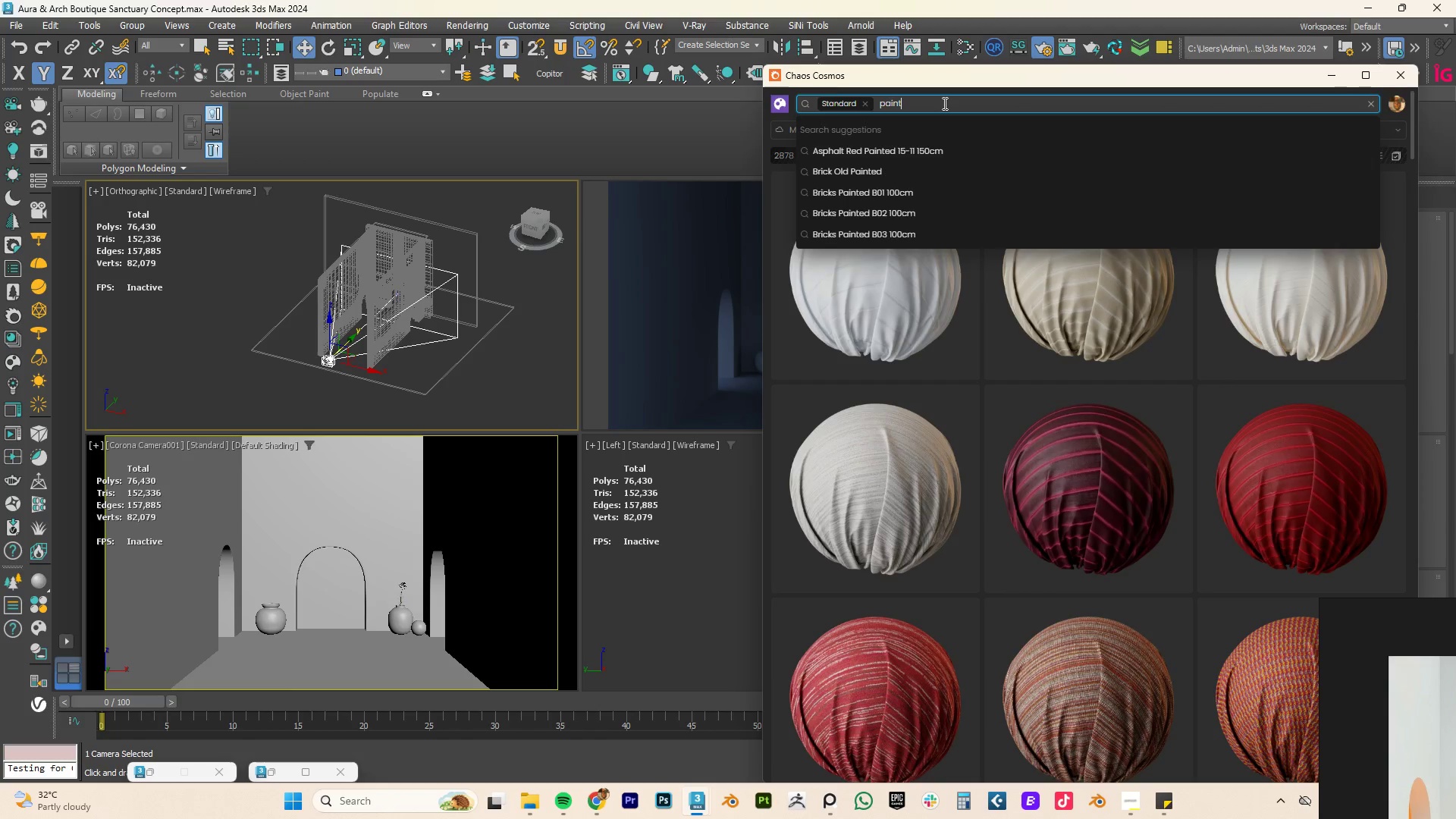 
key(Enter)
 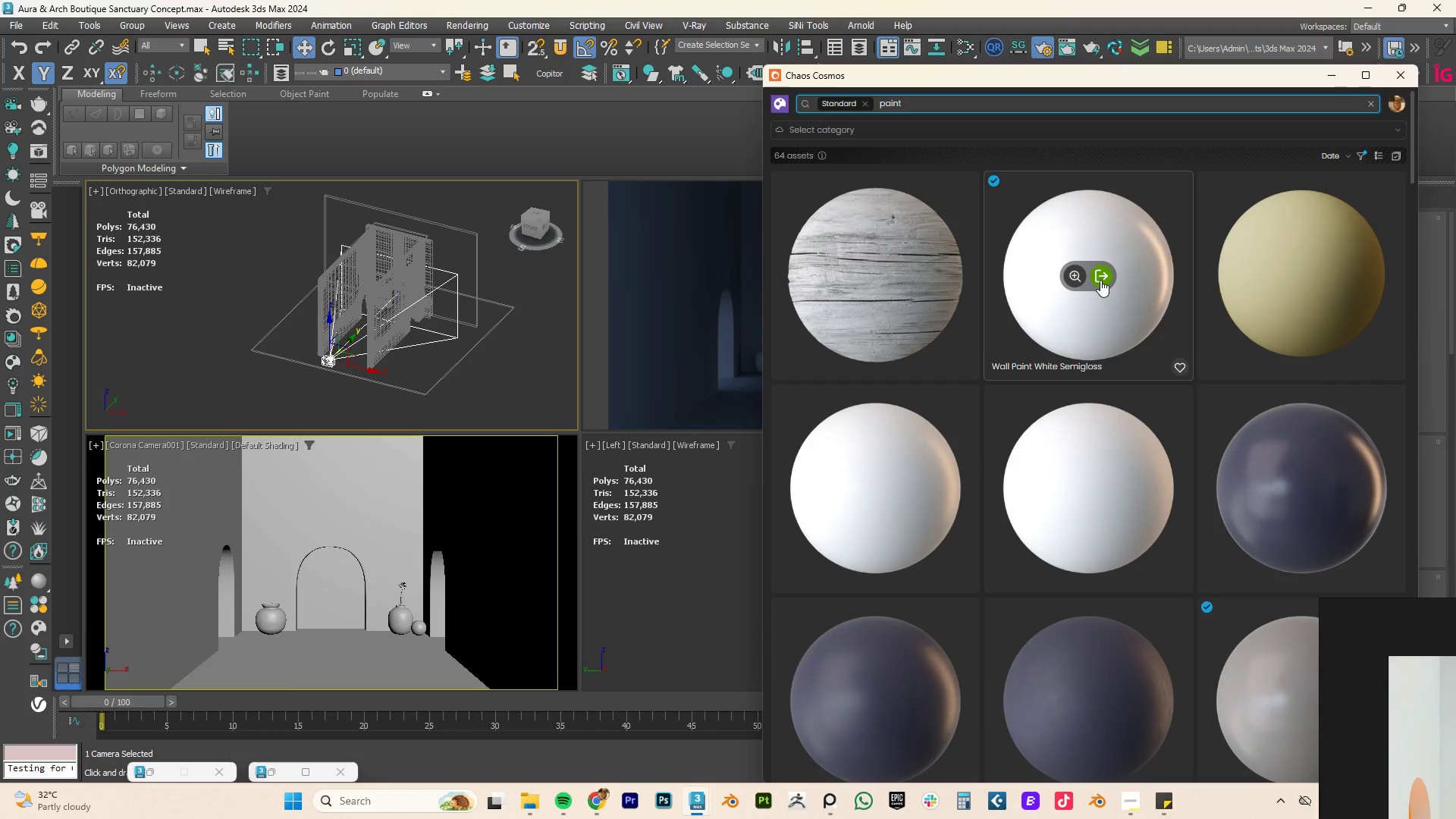 
key(M)
 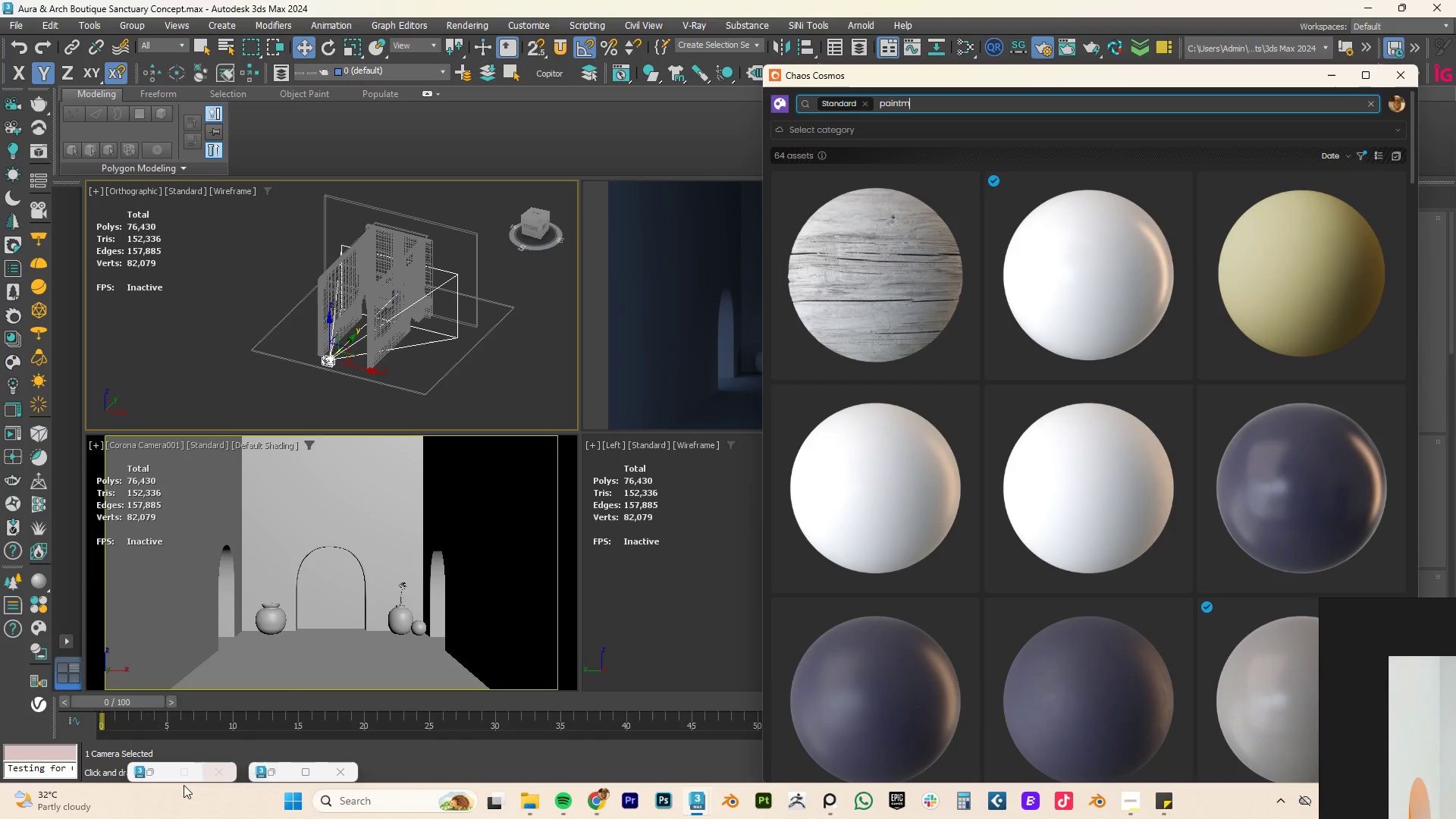 
left_click([149, 775])
 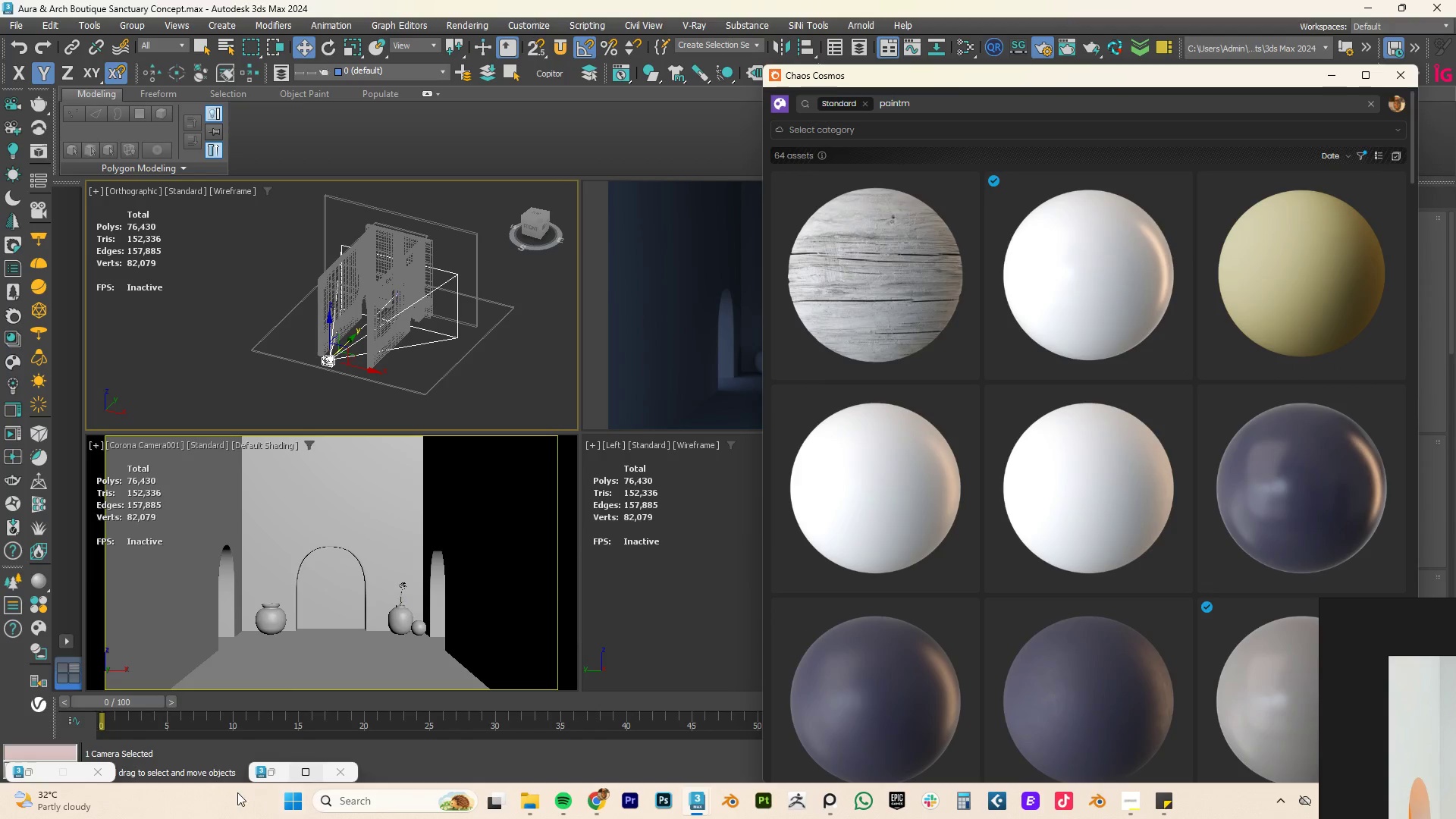 
left_click([277, 772])
 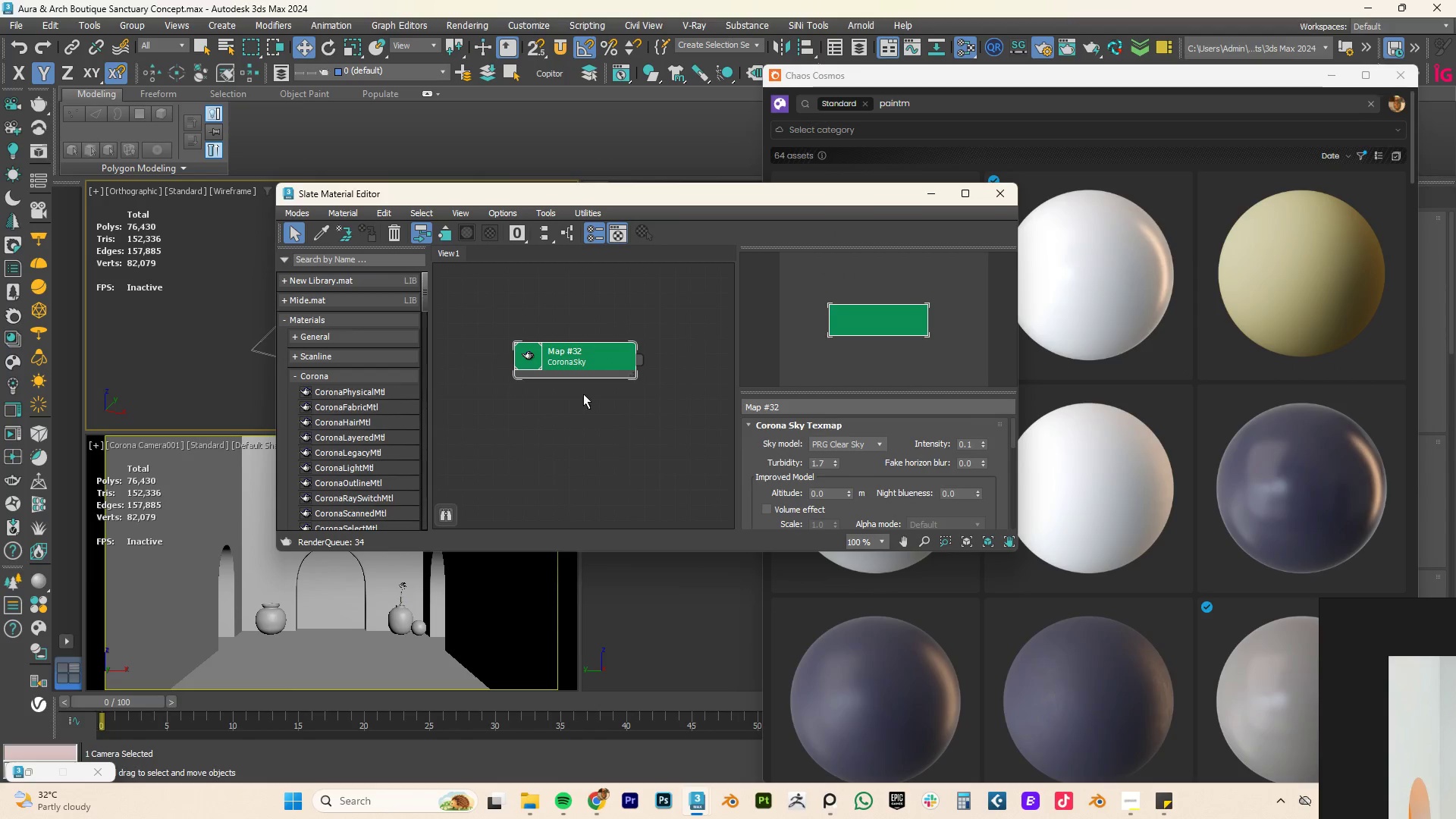 
scroll: coordinate [601, 393], scroll_direction: down, amount: 8.0
 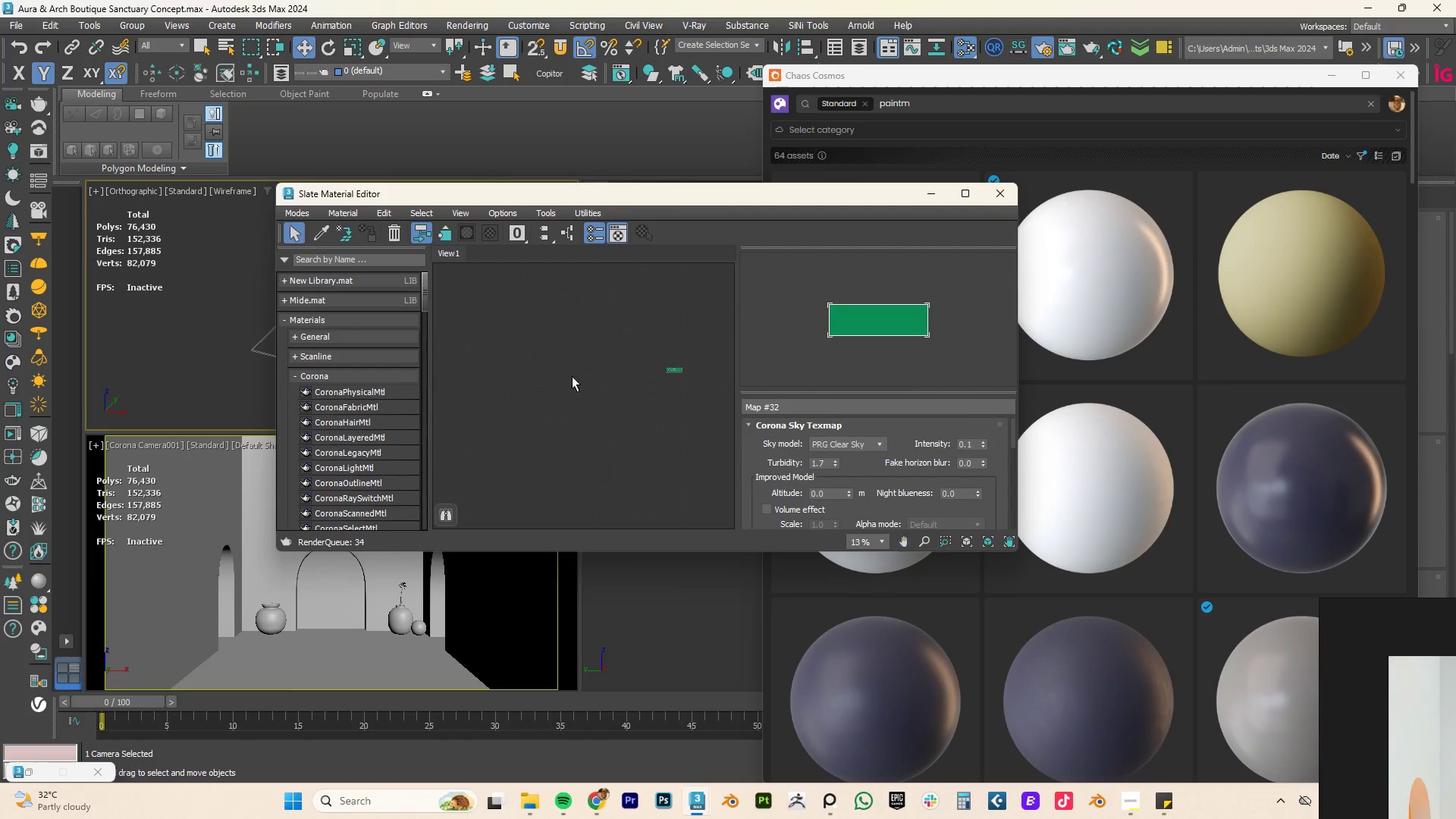 
scroll: coordinate [510, 384], scroll_direction: up, amount: 1.0
 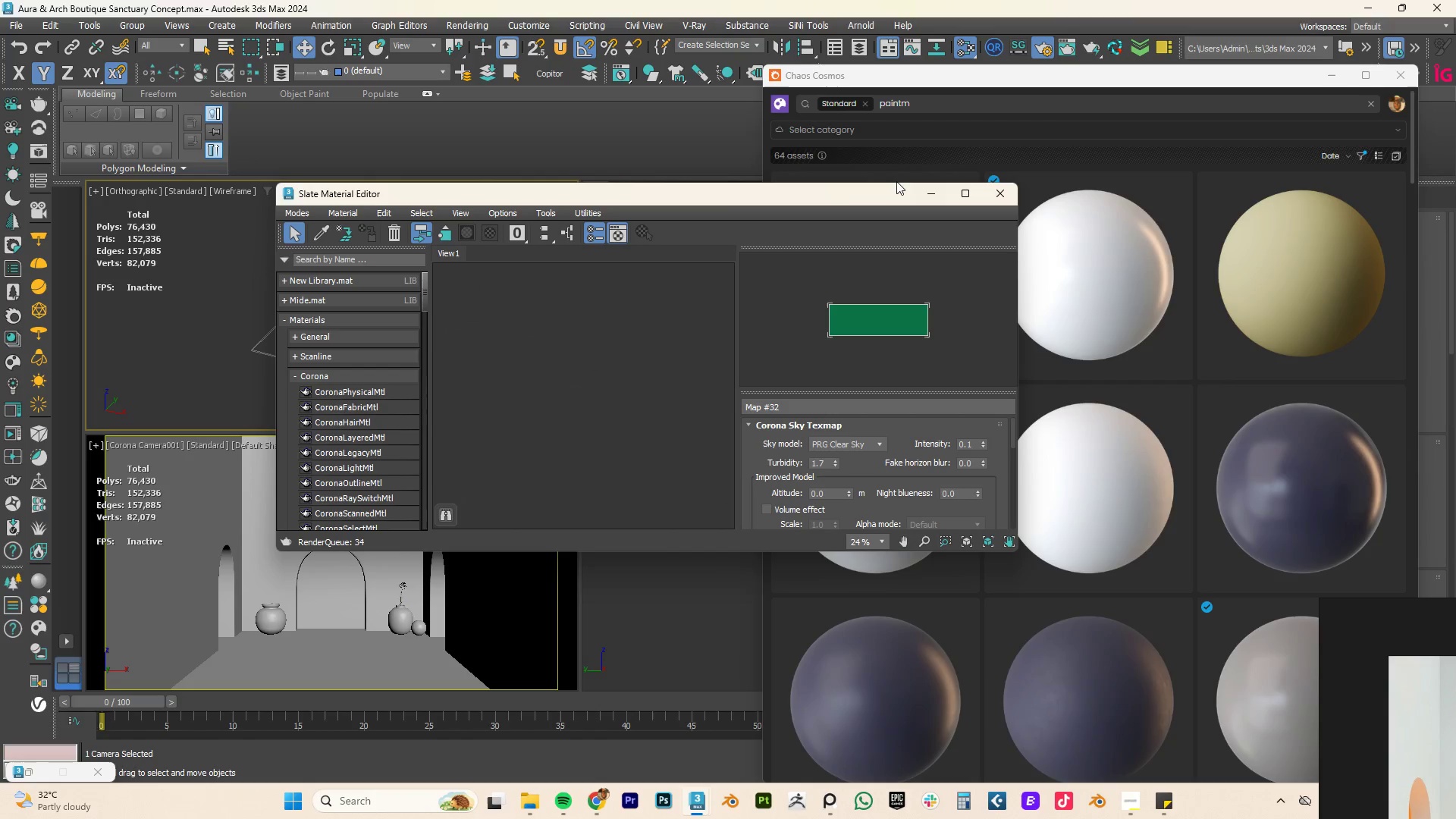 
left_click_drag(start_coordinate=[822, 194], to_coordinate=[670, 194])
 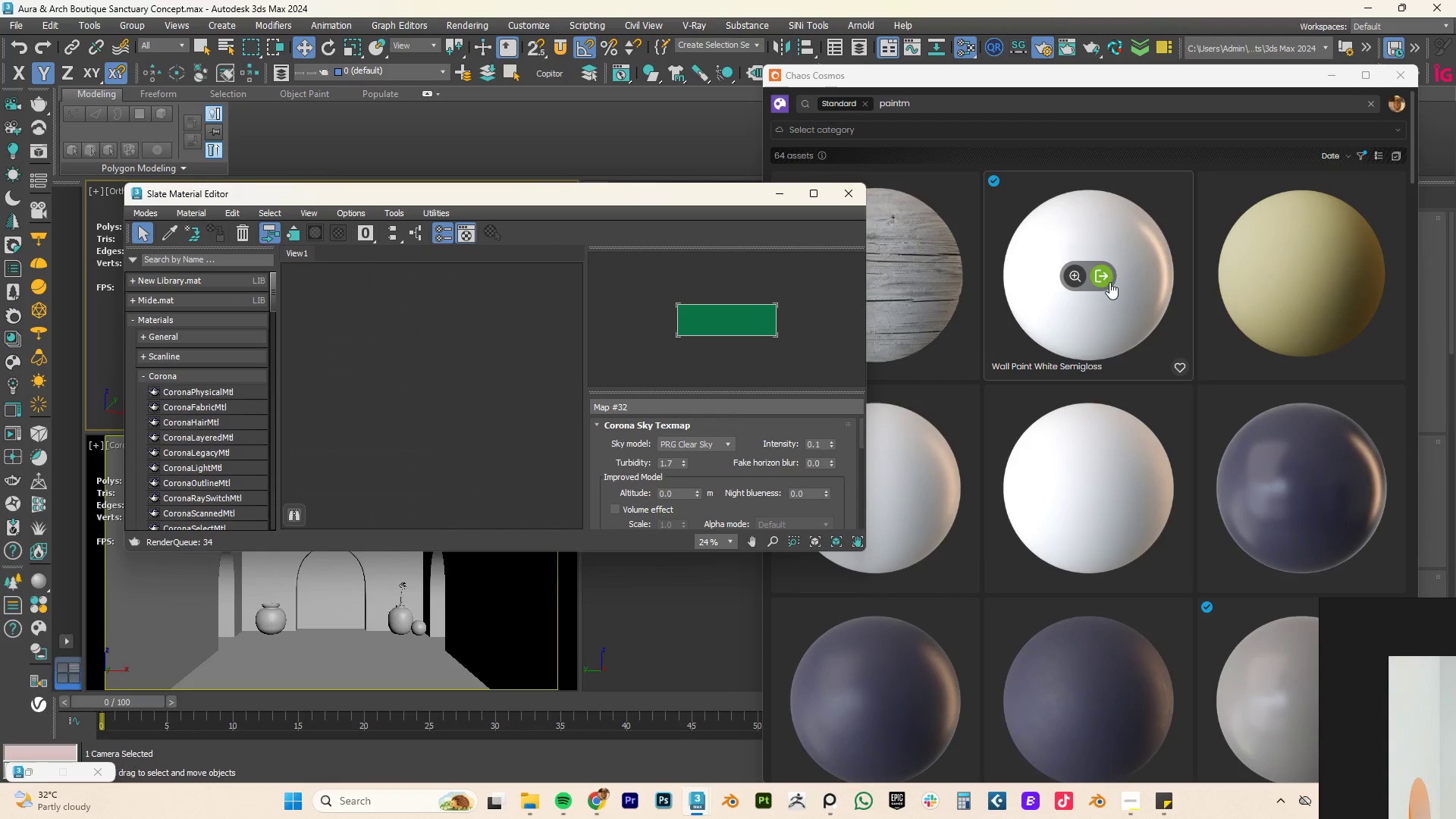 
left_click_drag(start_coordinate=[1107, 274], to_coordinate=[357, 402])
 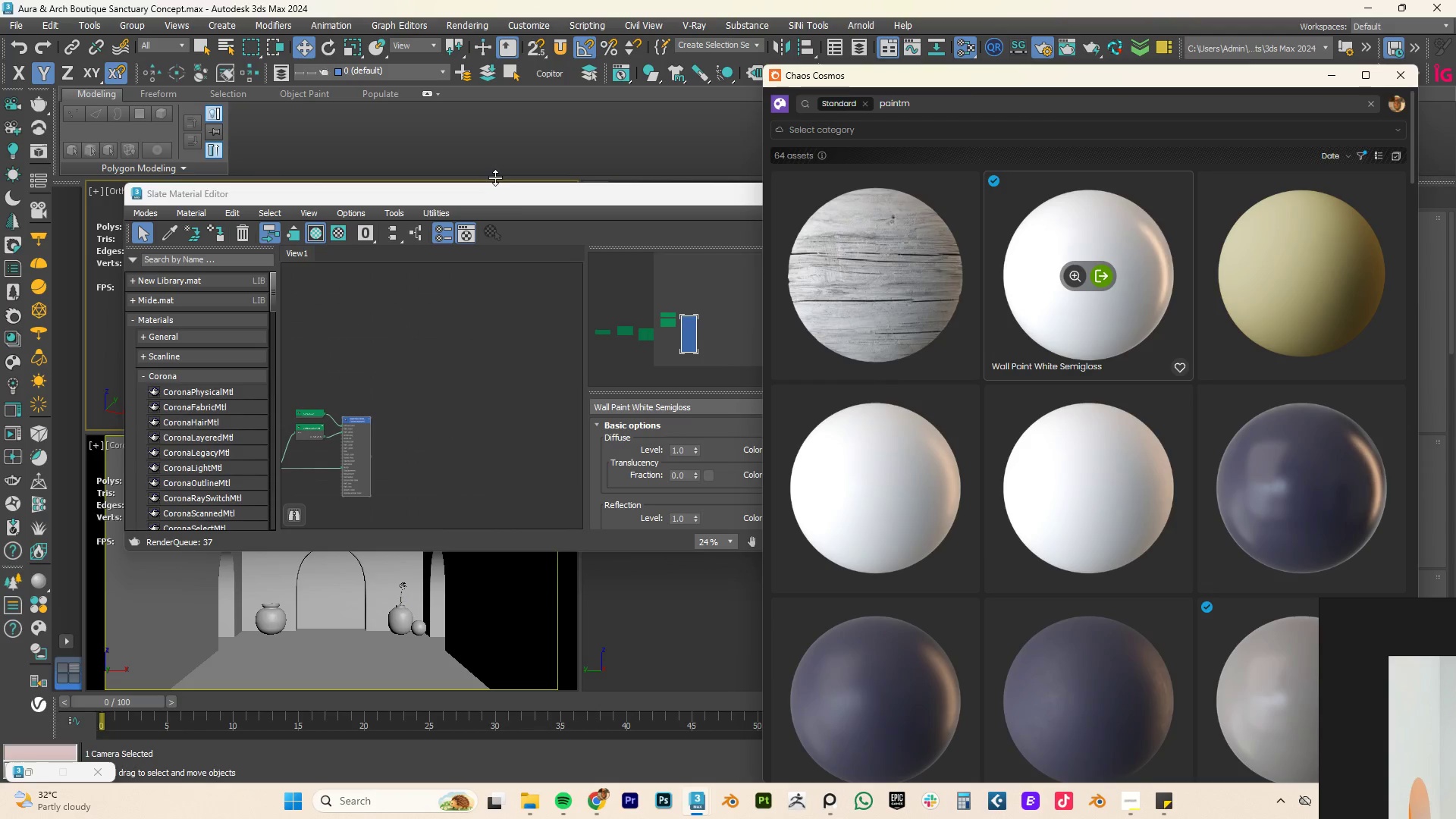 
left_click_drag(start_coordinate=[517, 194], to_coordinate=[528, 138])
 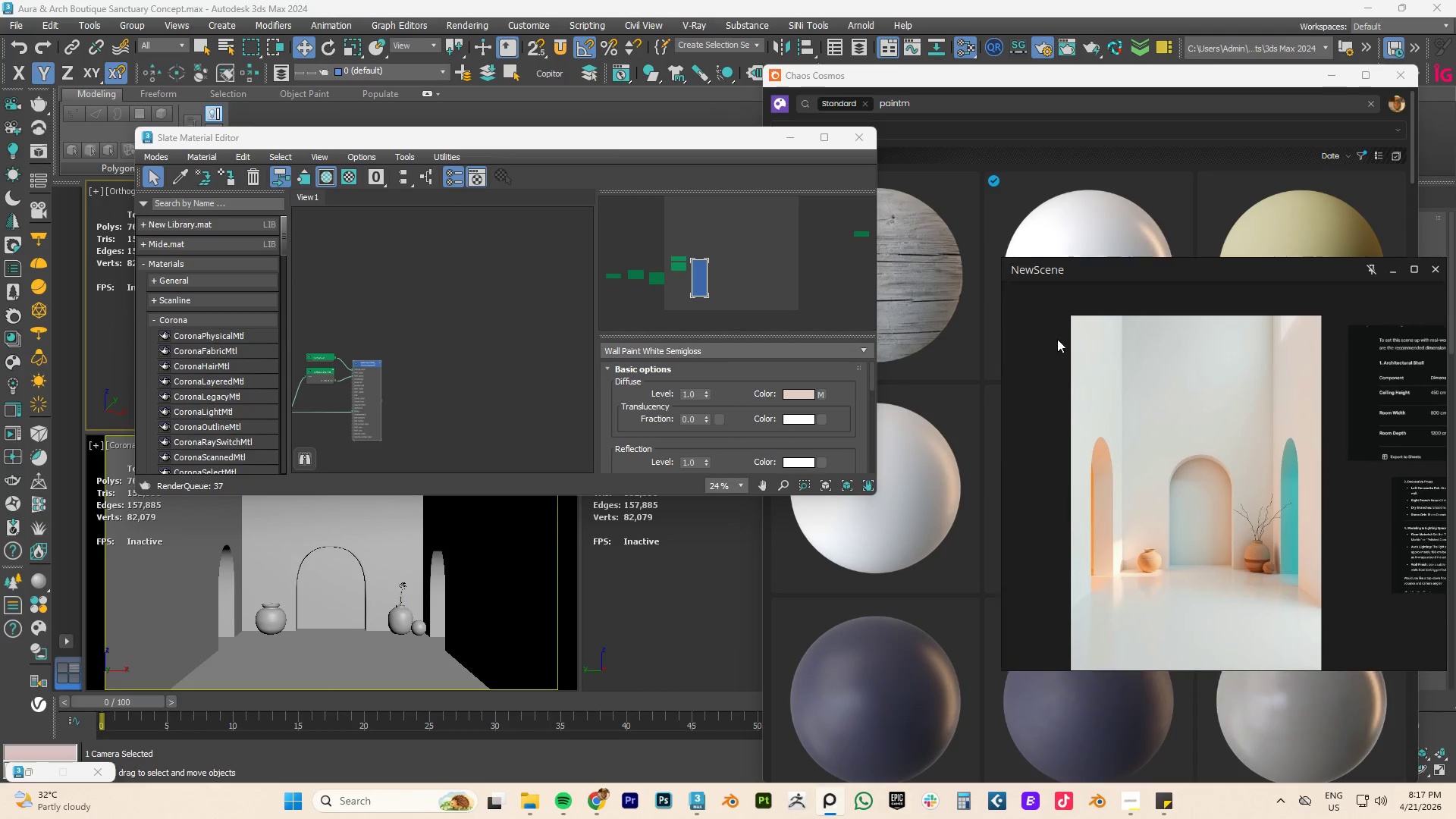 
scroll: coordinate [1227, 366], scroll_direction: none, amount: 0.0
 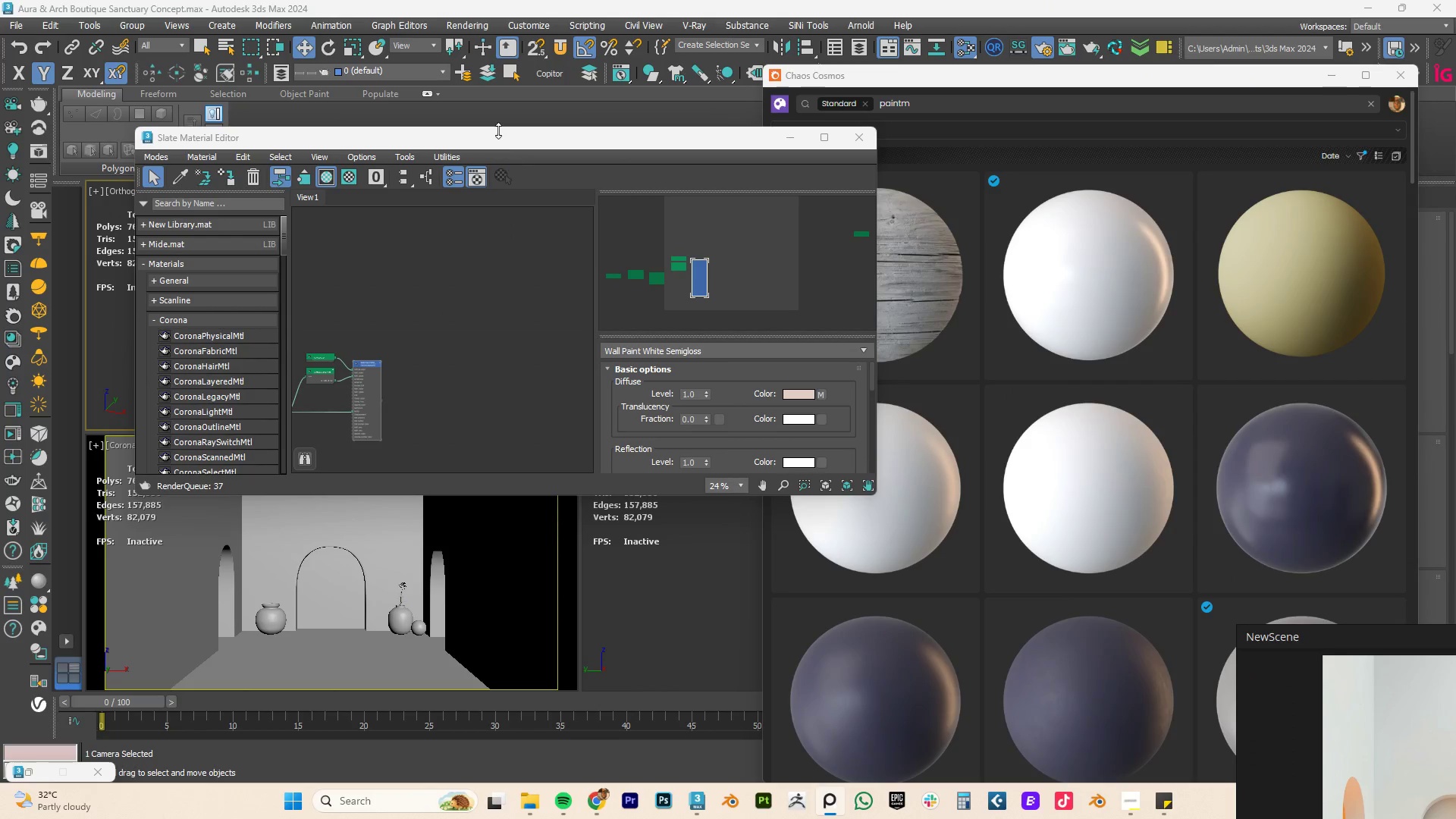 
left_click_drag(start_coordinate=[485, 140], to_coordinate=[1094, 276])
 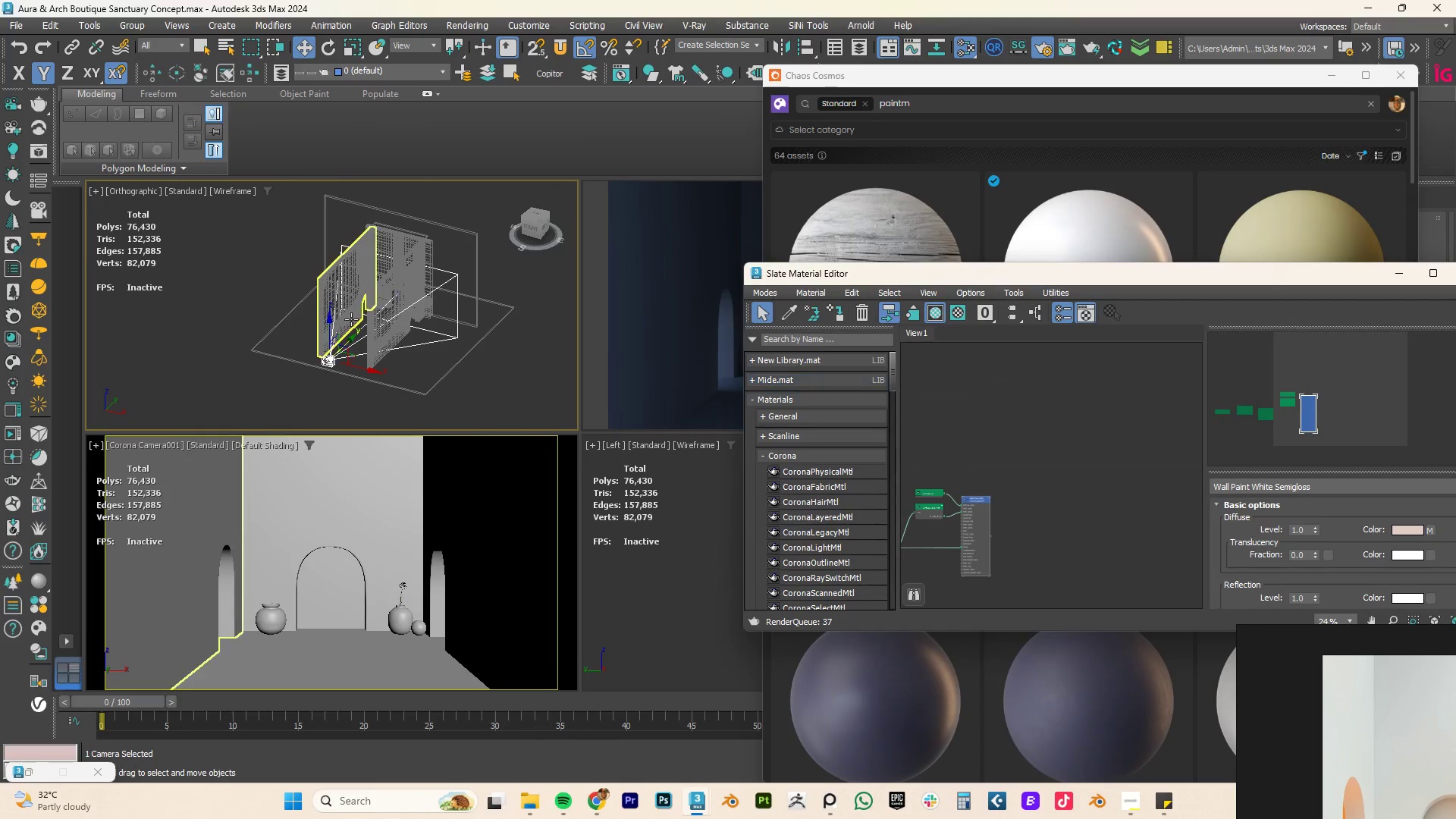 
left_click([339, 272])
 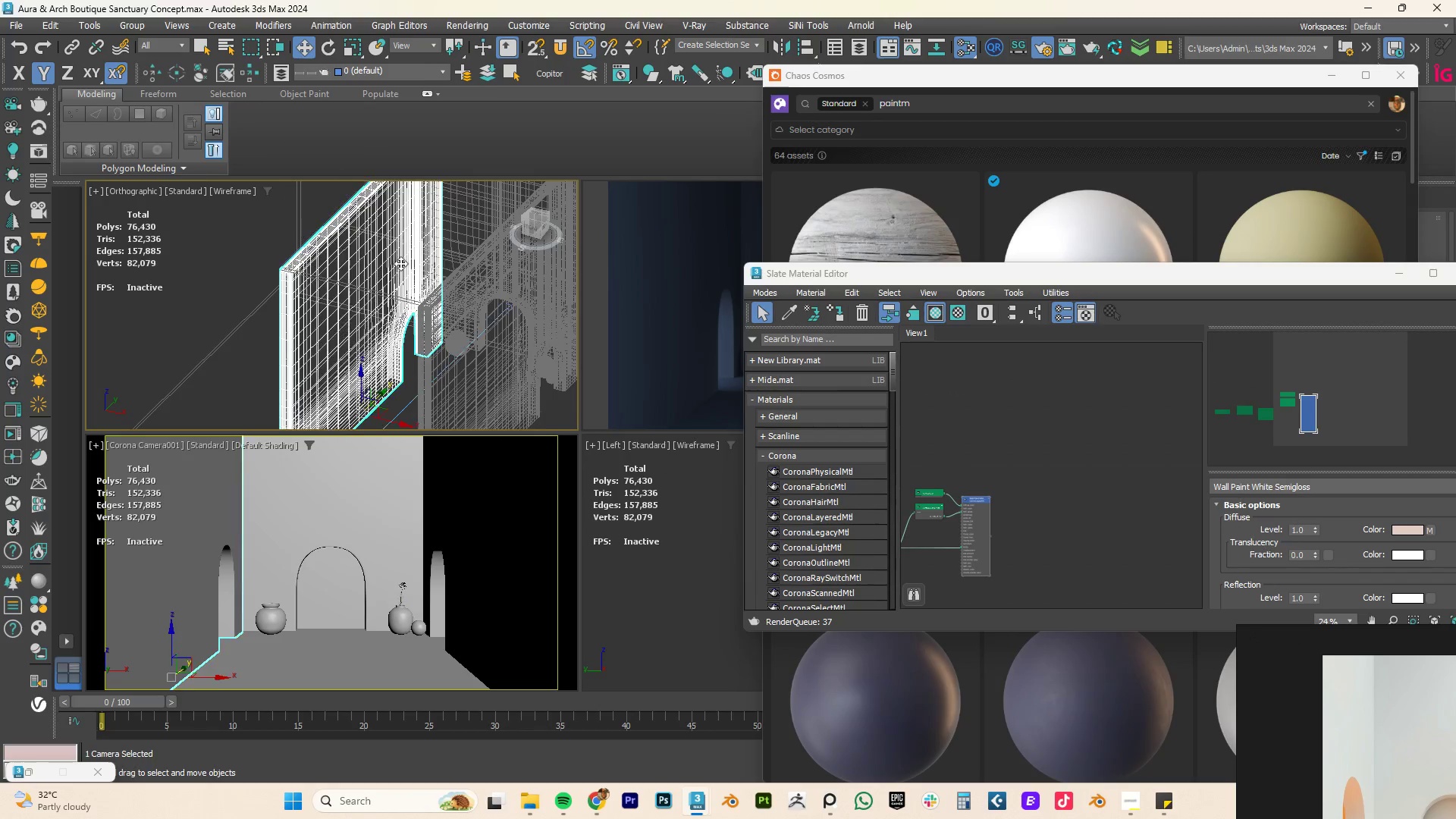 
scroll: coordinate [339, 284], scroll_direction: up, amount: 3.0
 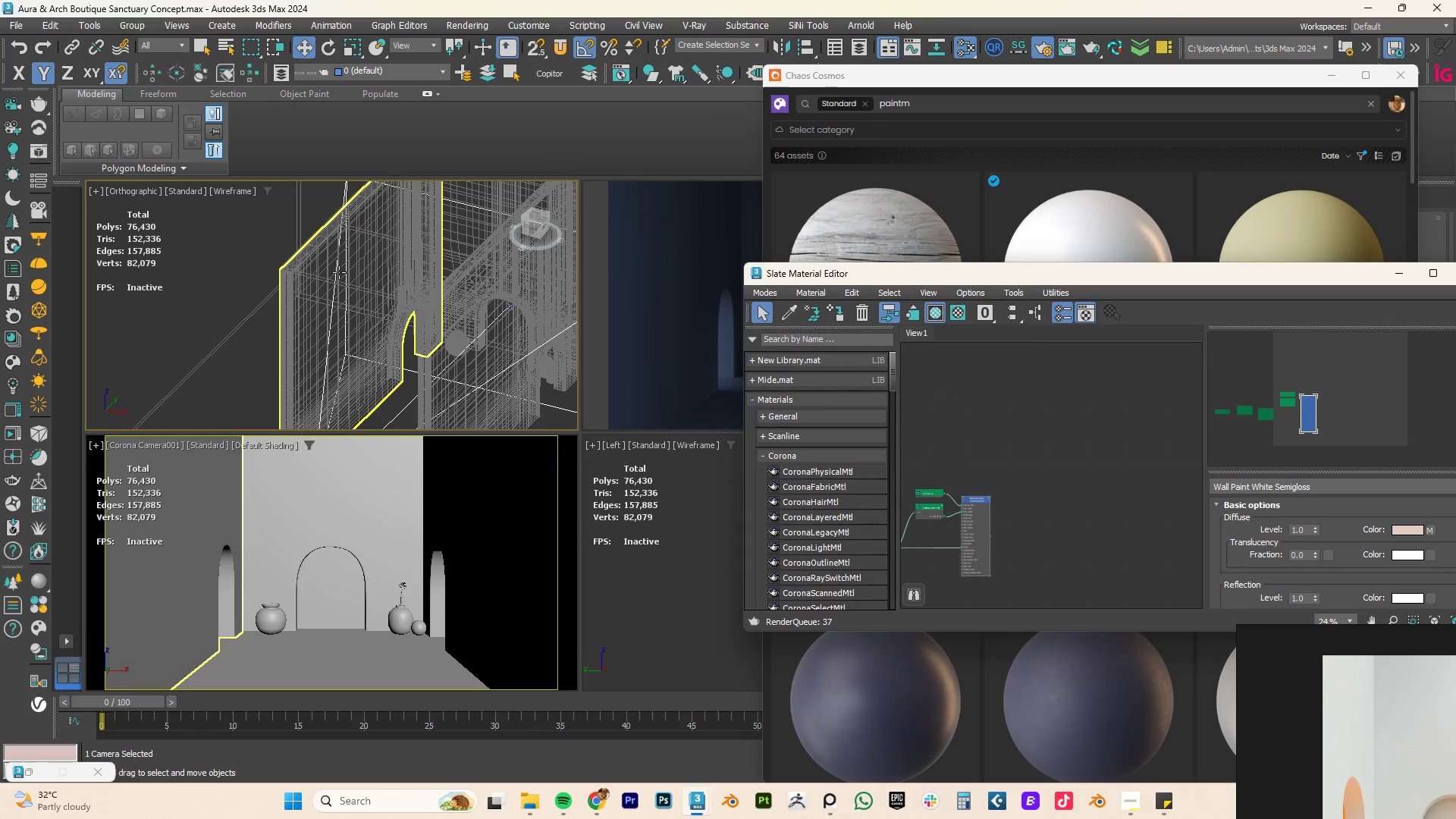 
hold_key(key=ControlLeft, duration=1.19)
left_click([458, 248])
 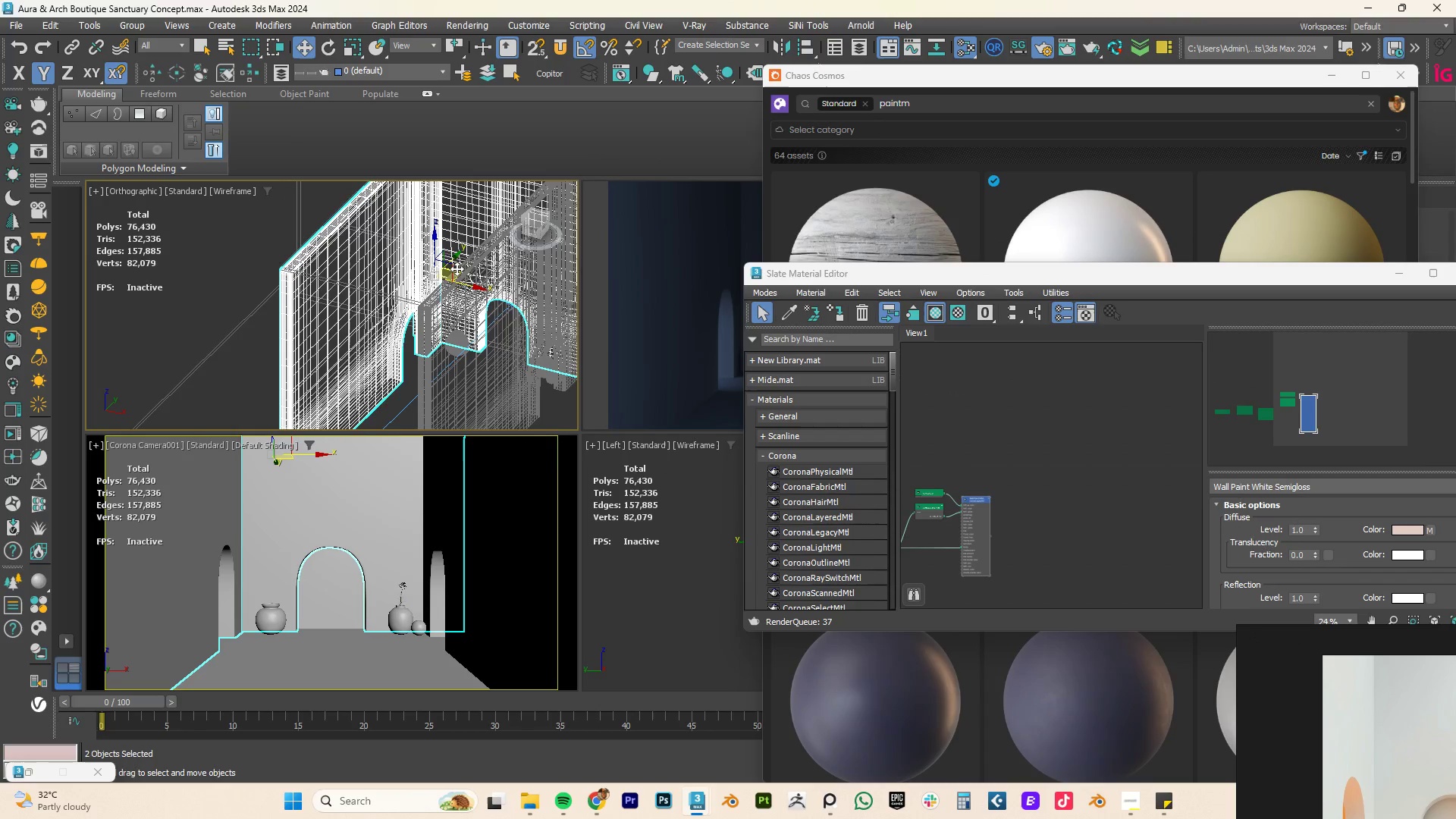 
left_click([458, 287])
 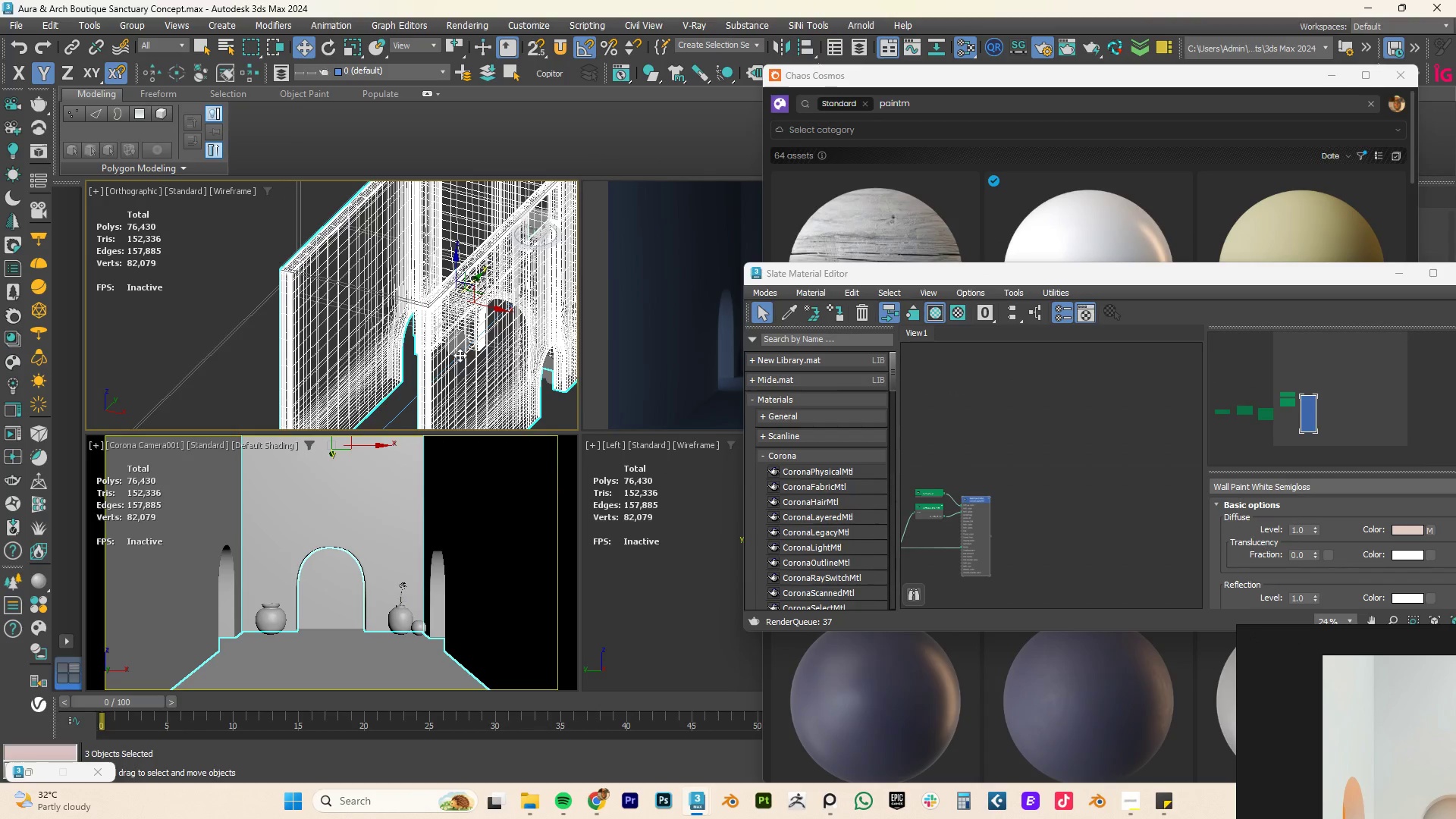 
type([F3][F3][F4][F3]tz)
 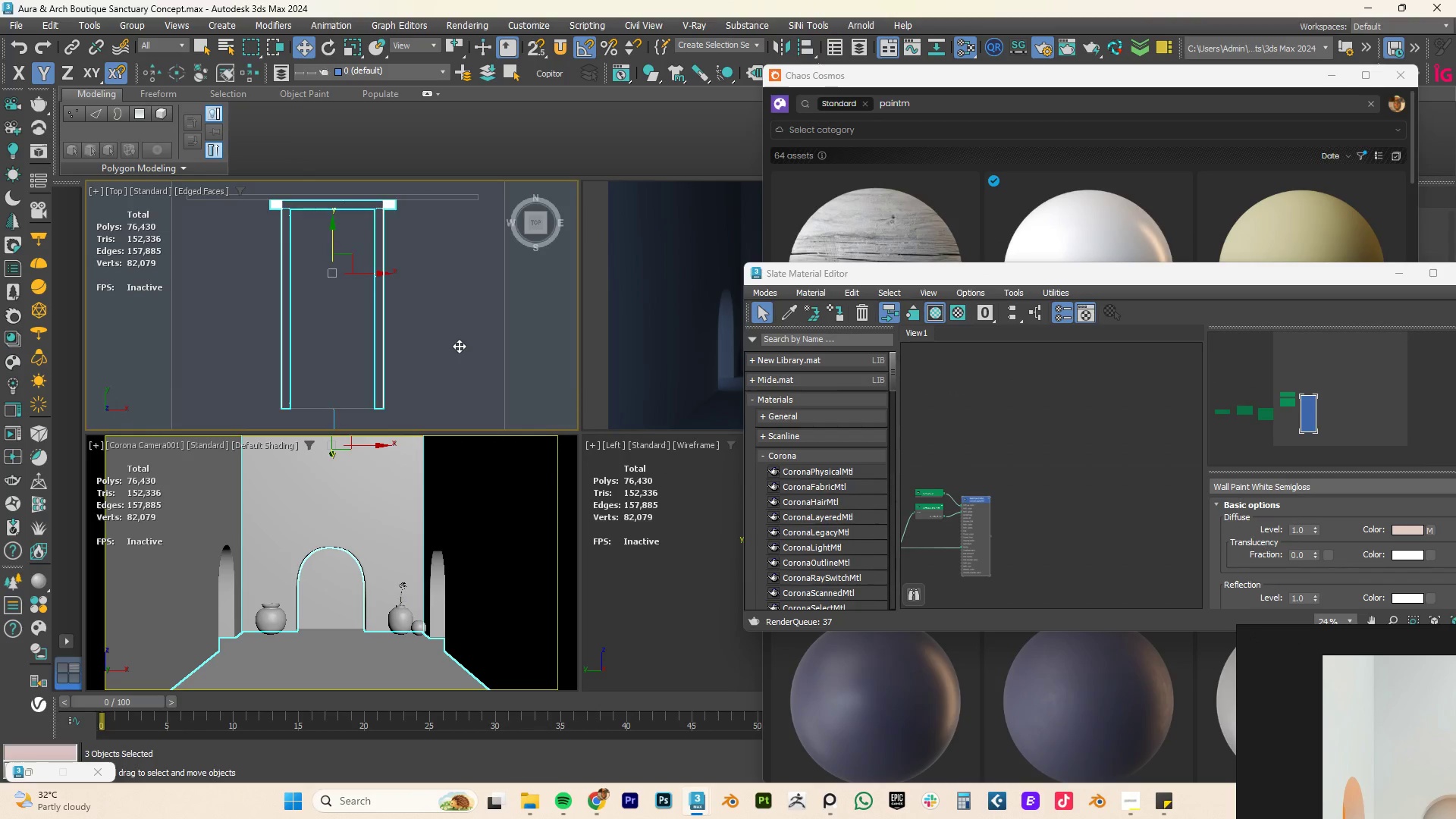 
scroll: coordinate [459, 346], scroll_direction: down, amount: 2.0
 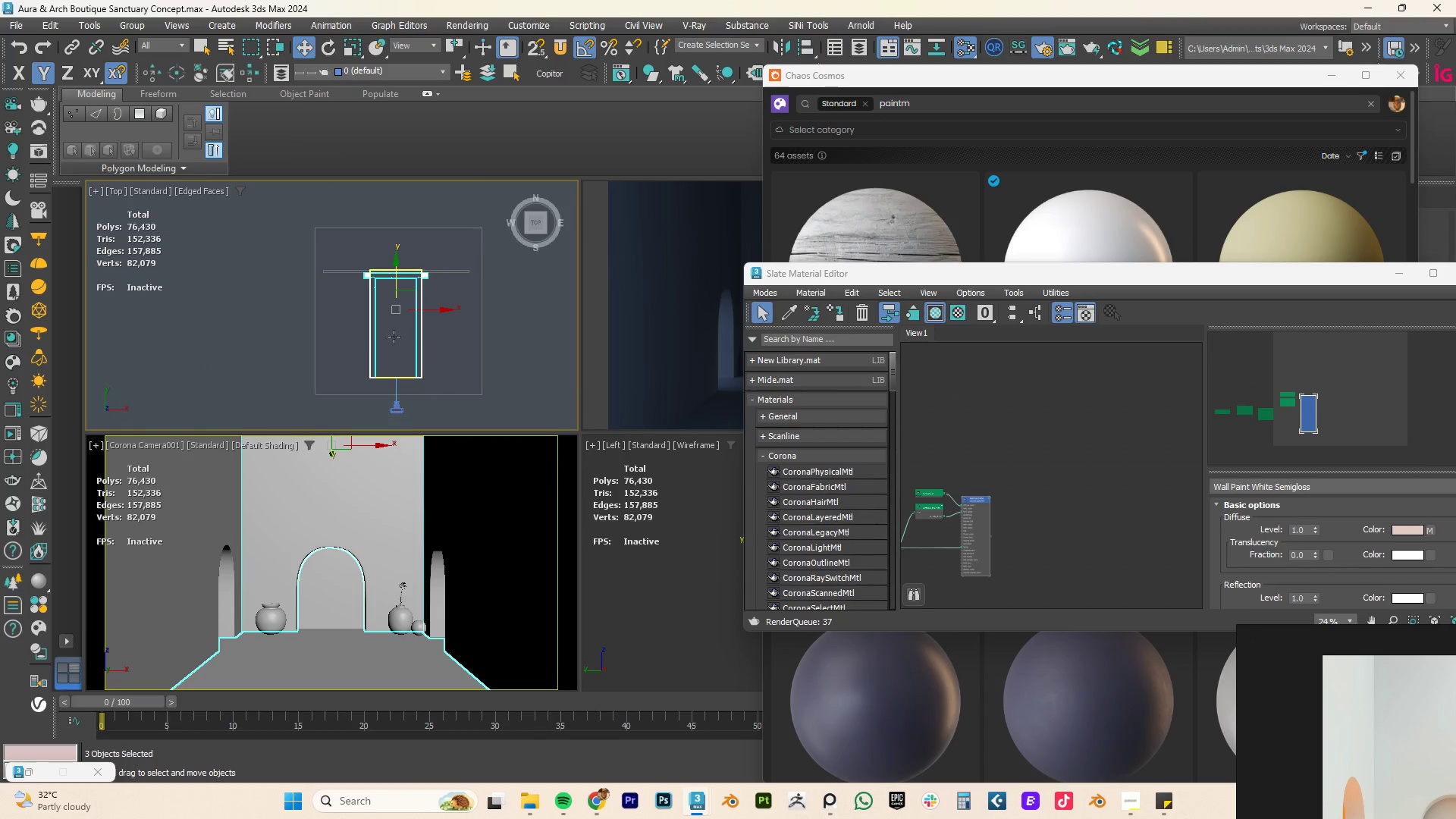 
mouse_move([456, 336])
 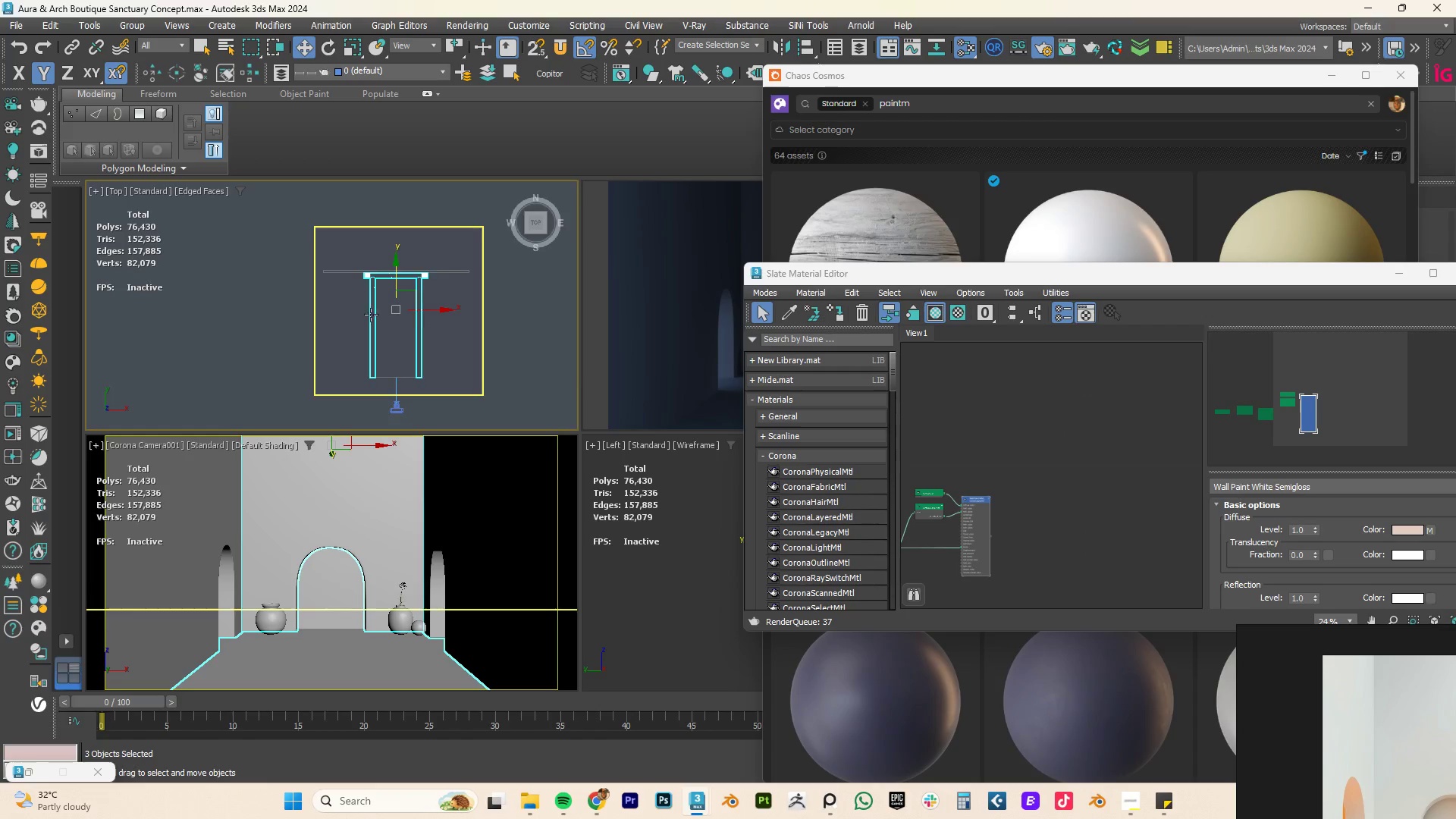 
hold_key(key=AltLeft, duration=1.25)
 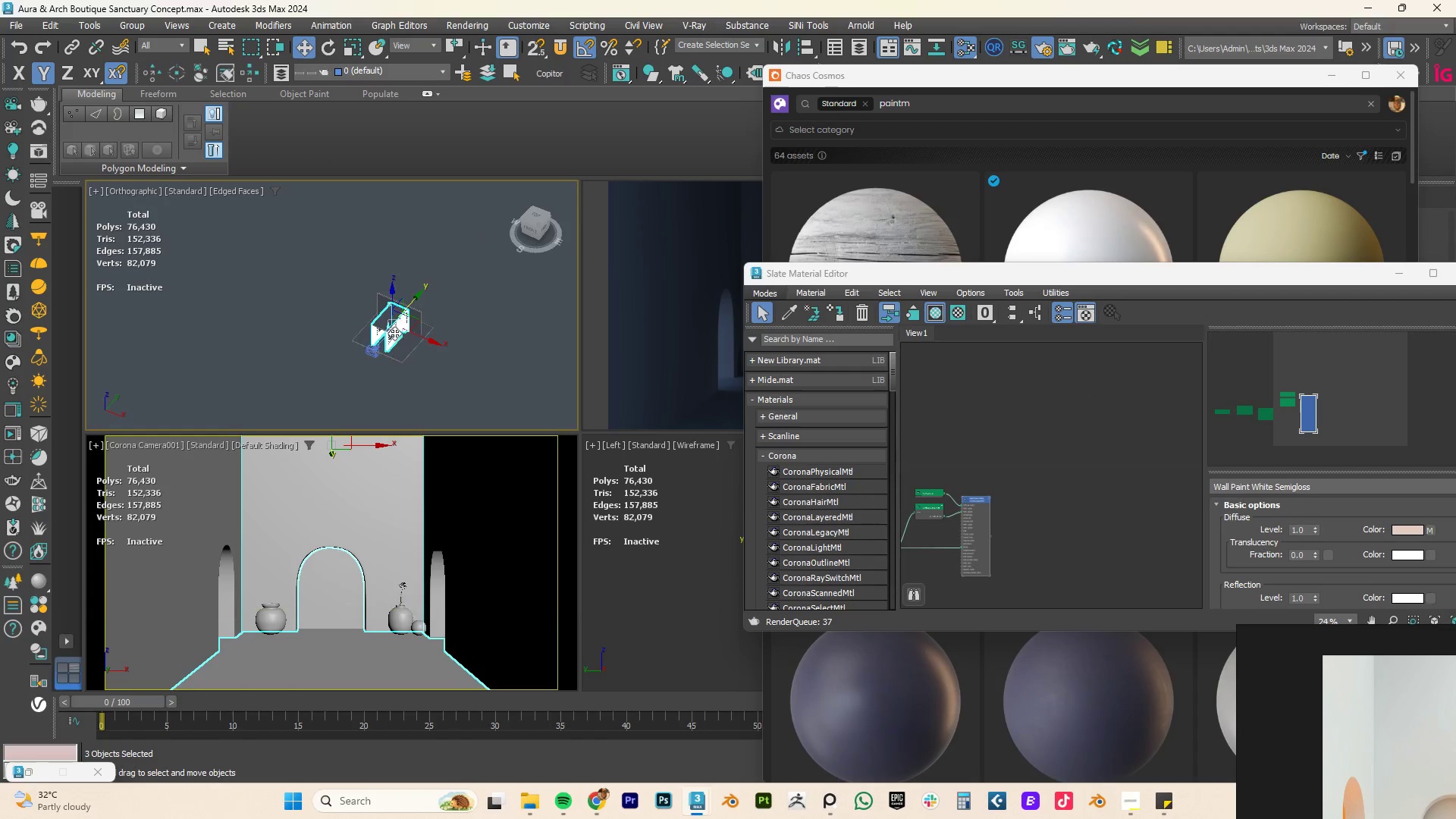 
scroll: coordinate [390, 331], scroll_direction: down, amount: 3.0
 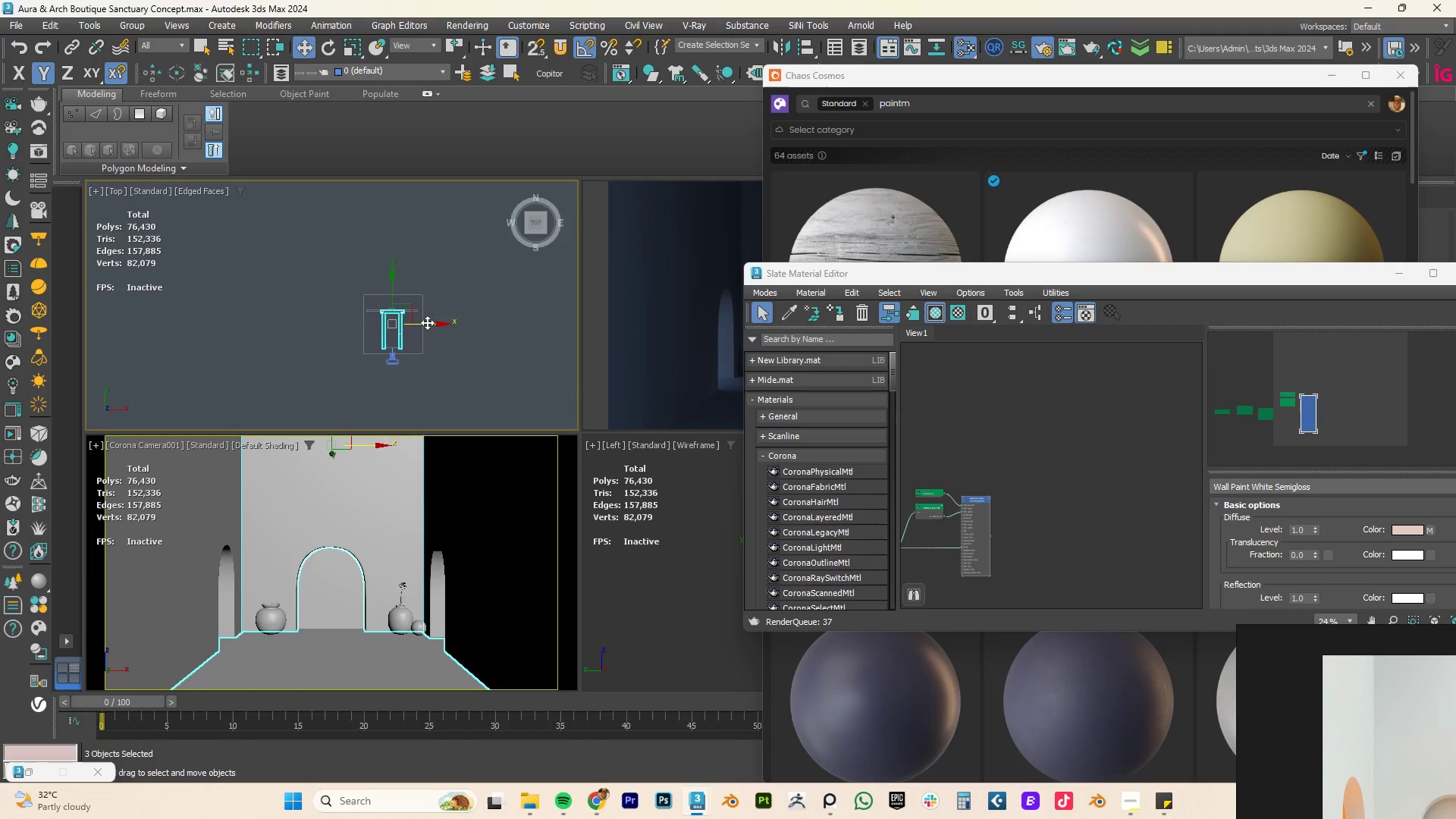 
scroll: coordinate [393, 318], scroll_direction: up, amount: 5.0
 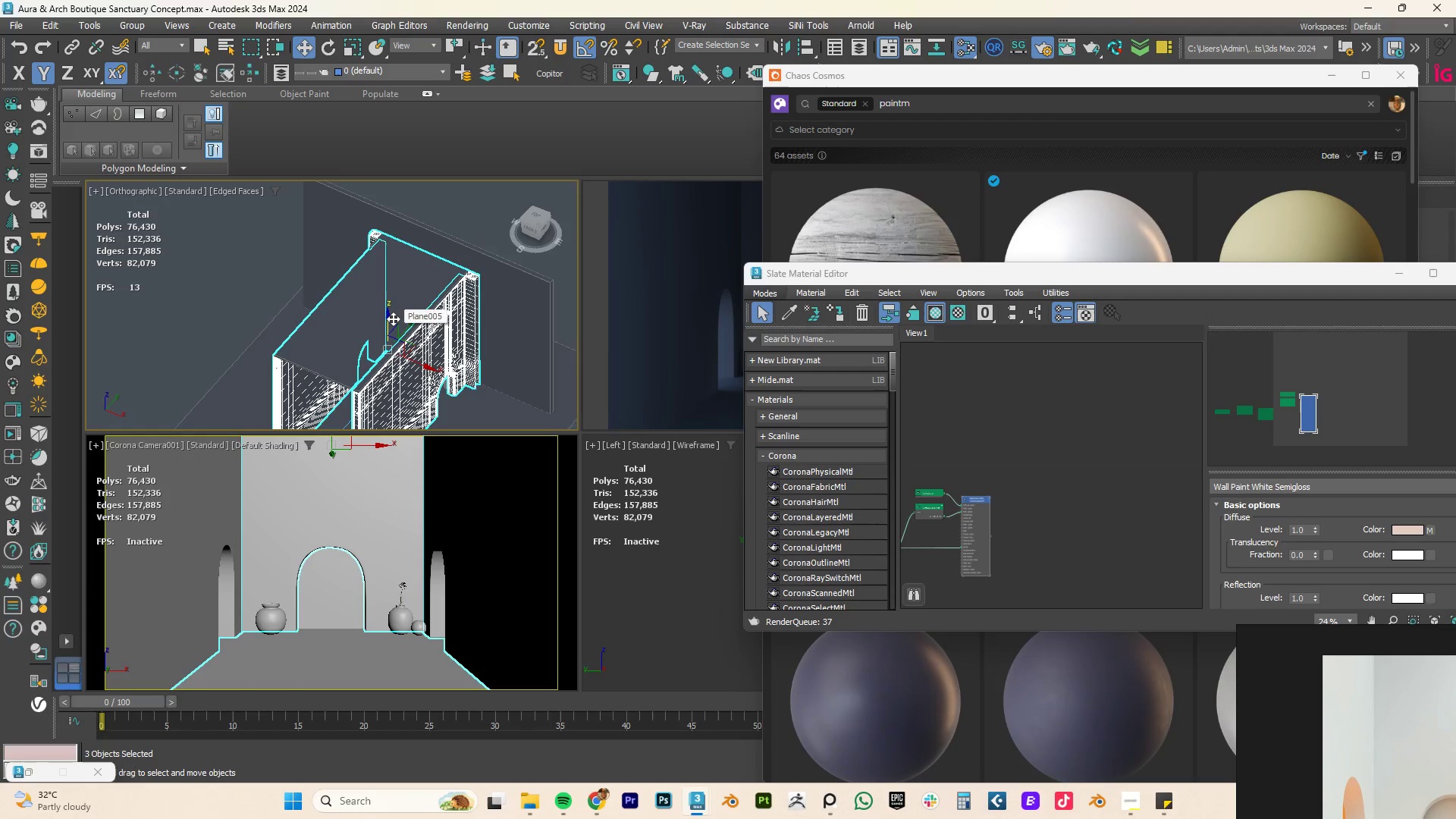 
key(T)
 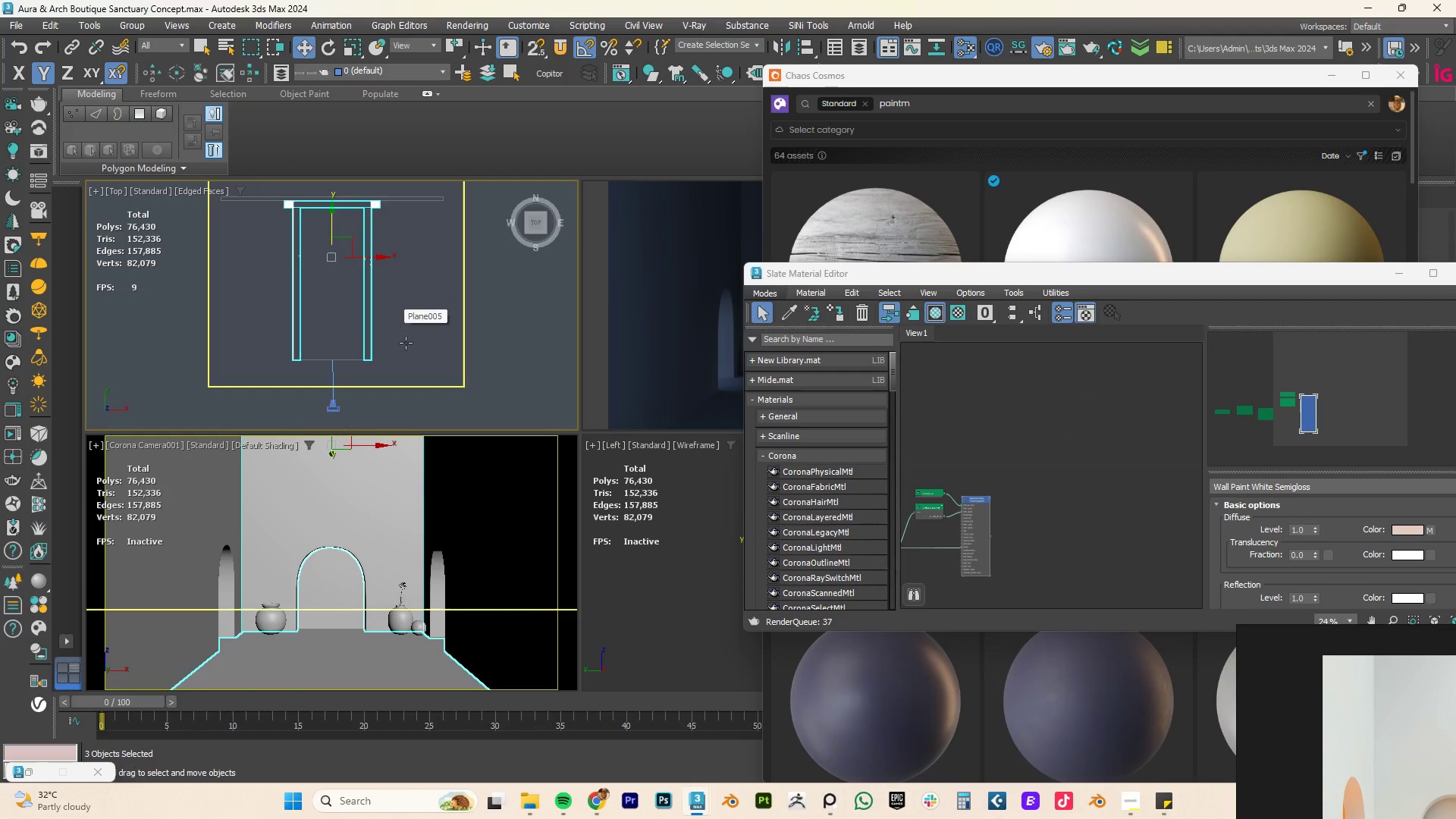 
key(Alt+AltLeft)
 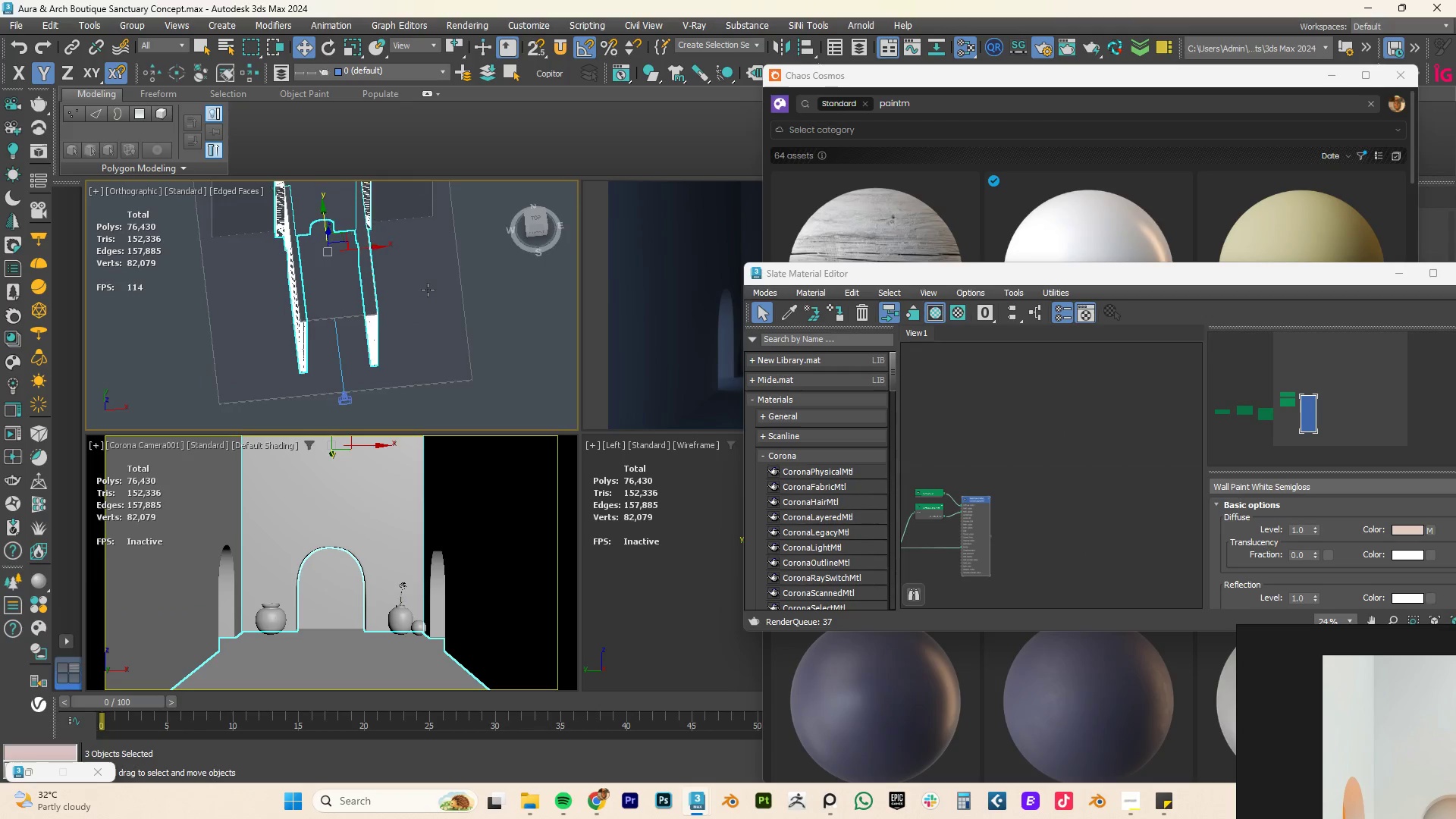 
scroll: coordinate [403, 341], scroll_direction: none, amount: 0.0
 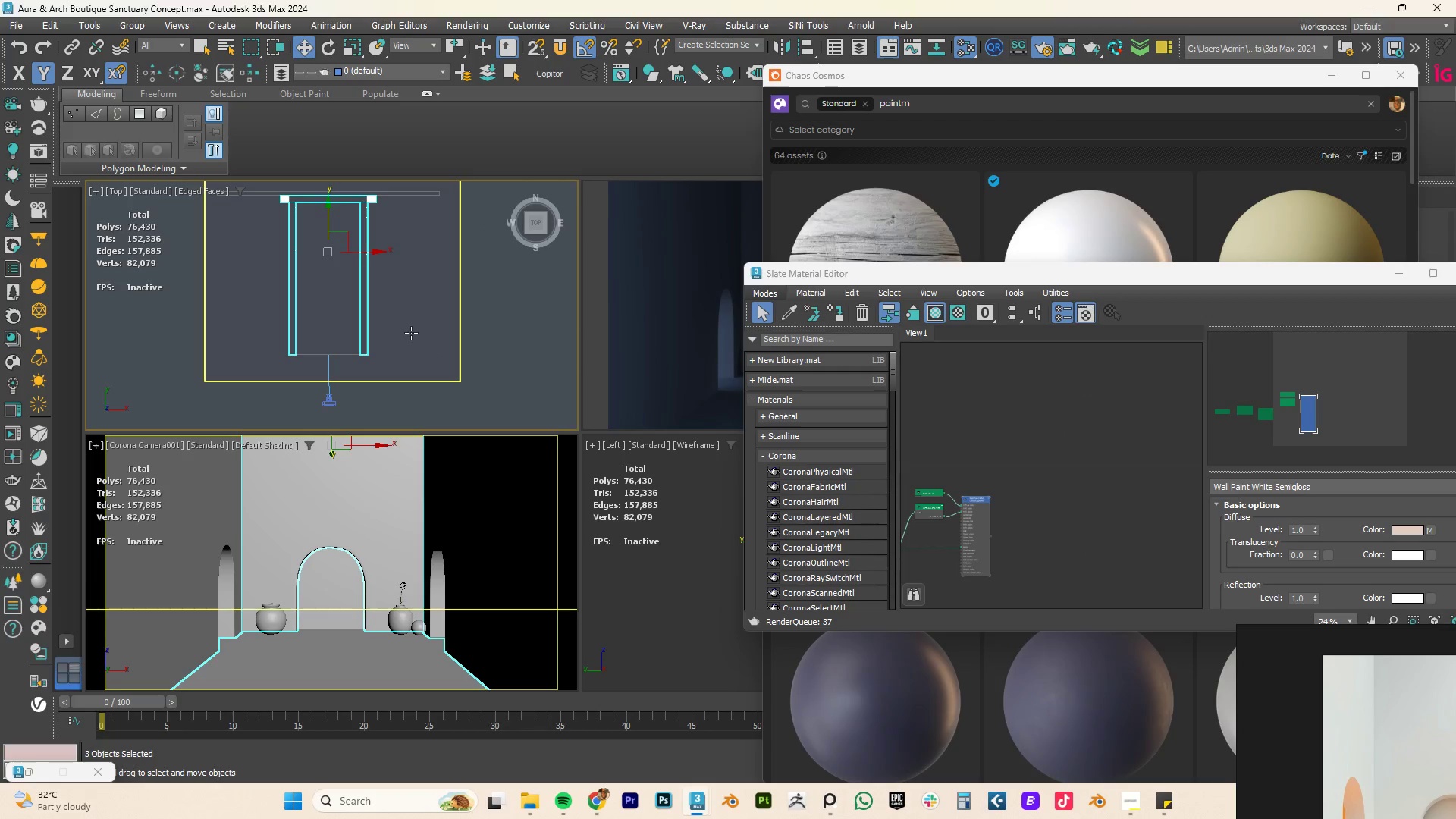 
type(fz)
 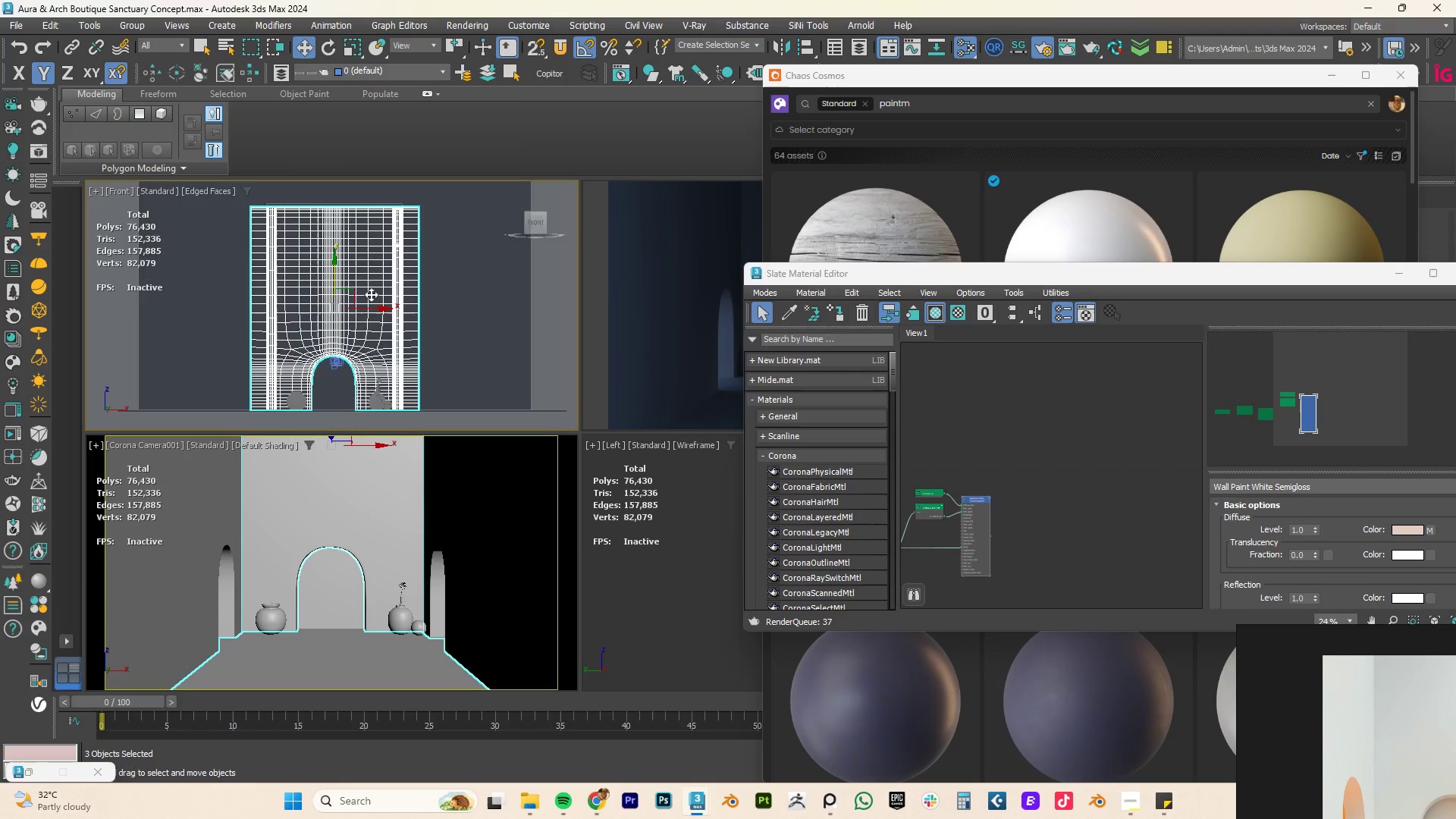 
hold_key(key=AltLeft, duration=0.41)
 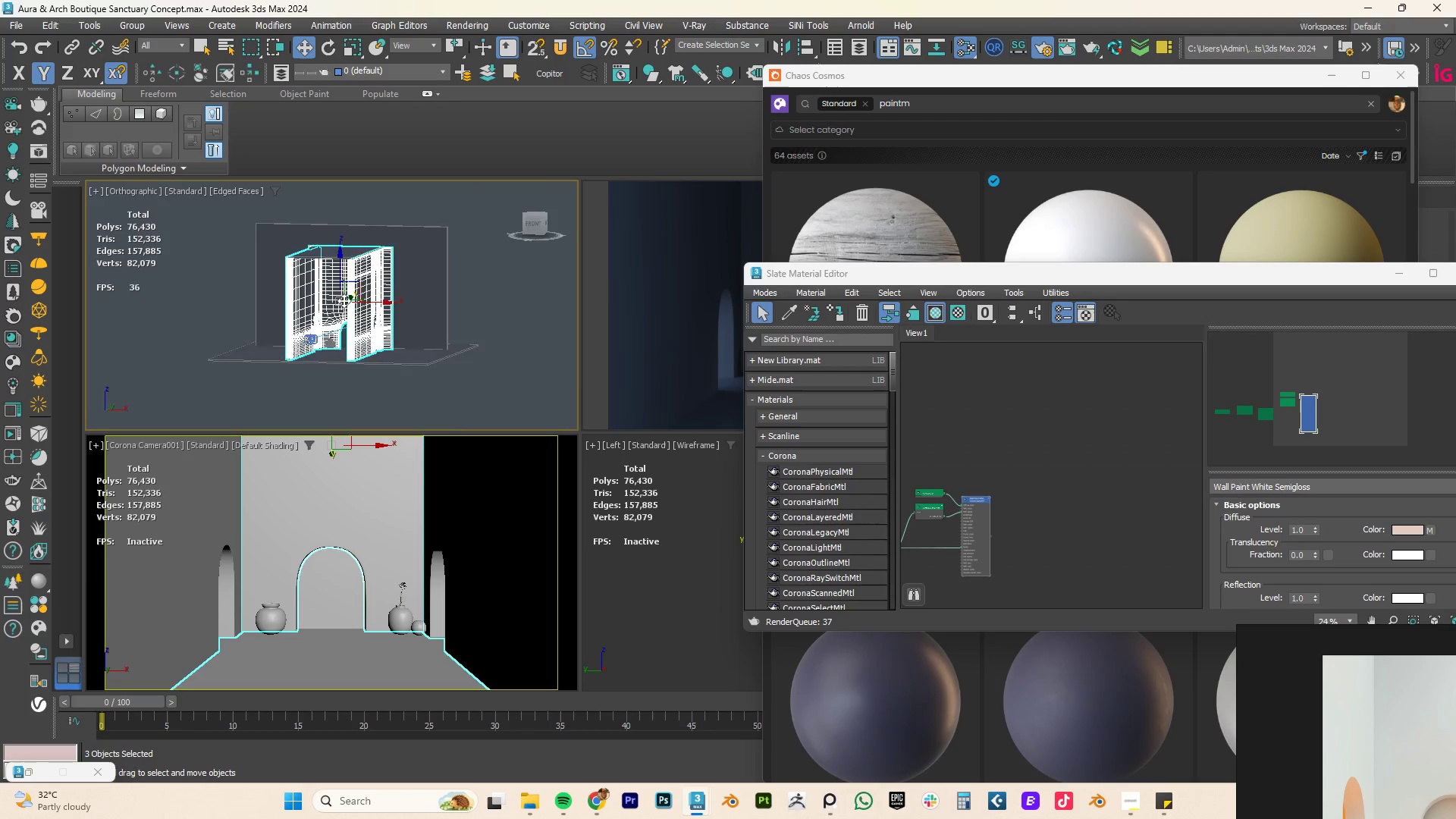 
scroll: coordinate [371, 294], scroll_direction: down, amount: 2.0
 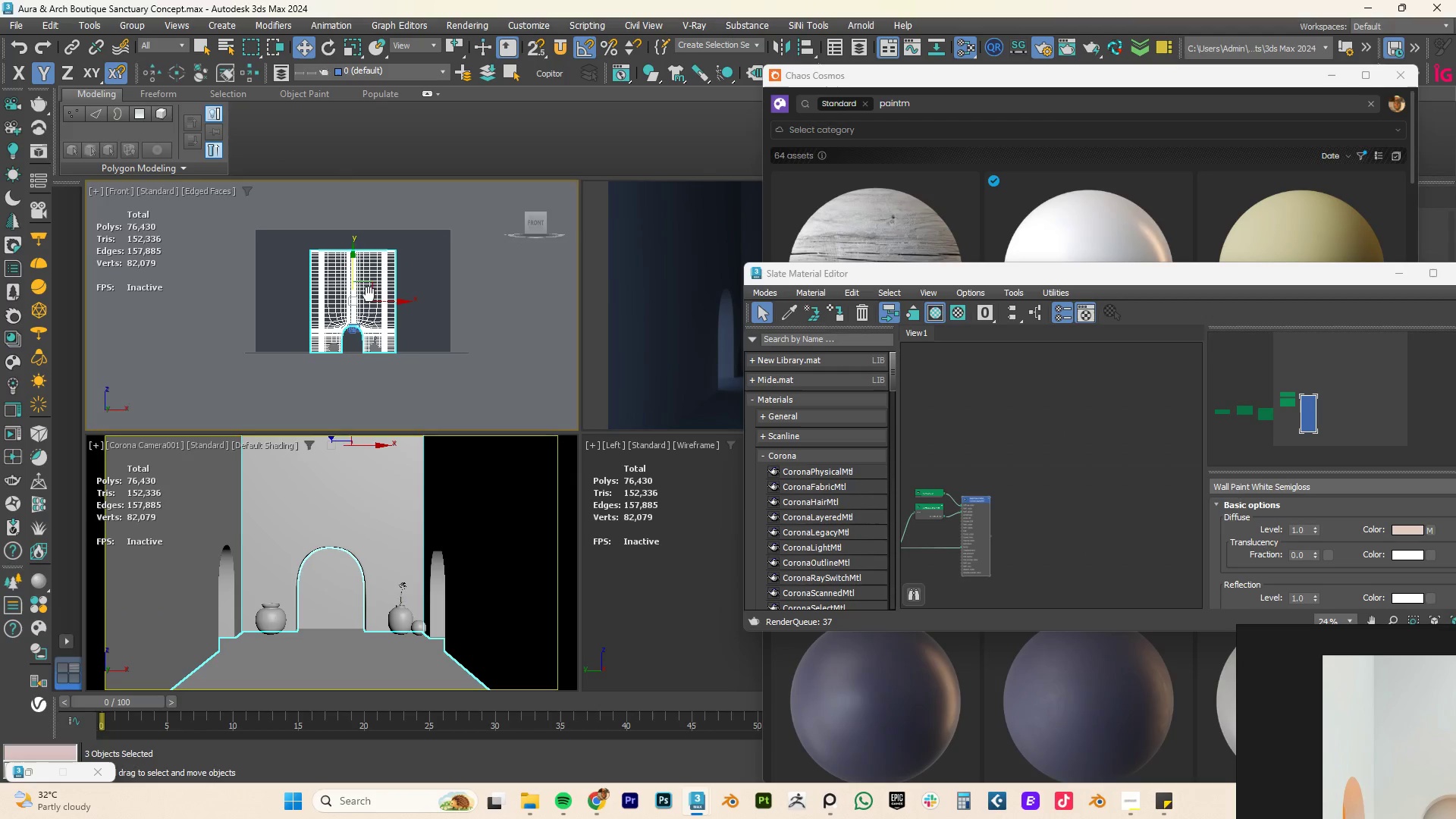 
key(F3)
 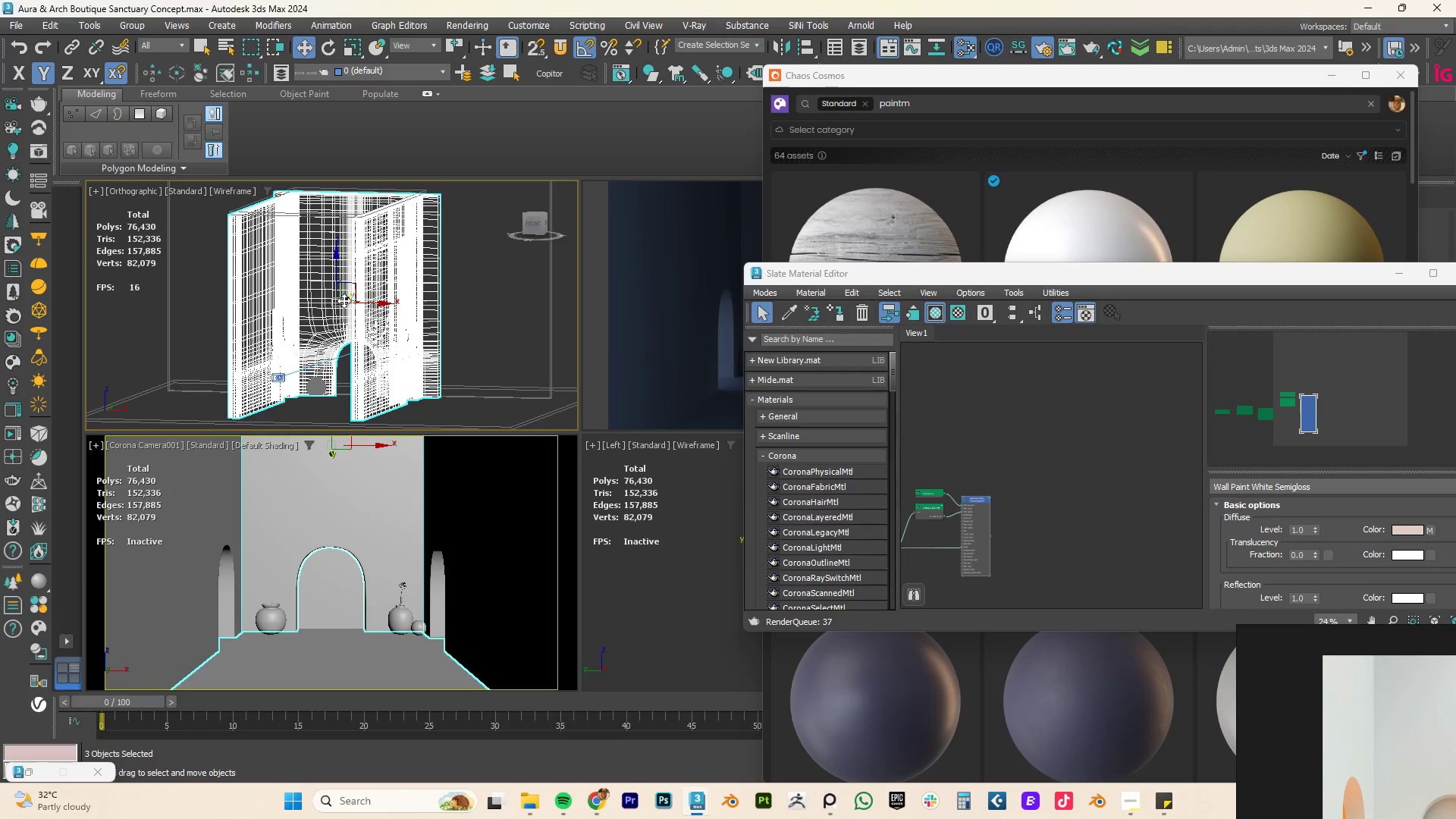 
scroll: coordinate [344, 300], scroll_direction: up, amount: 2.0
 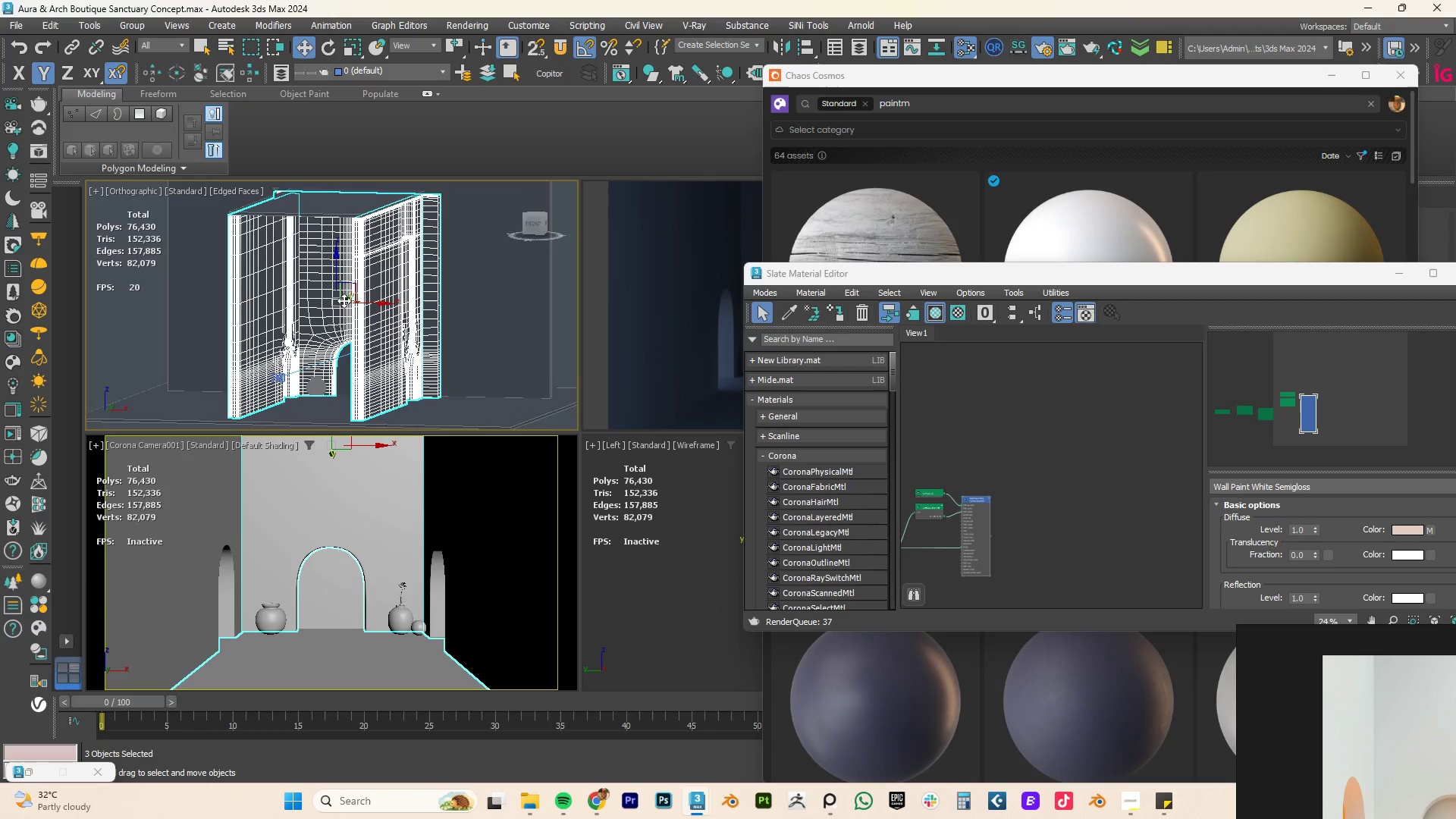 
key(F4)
 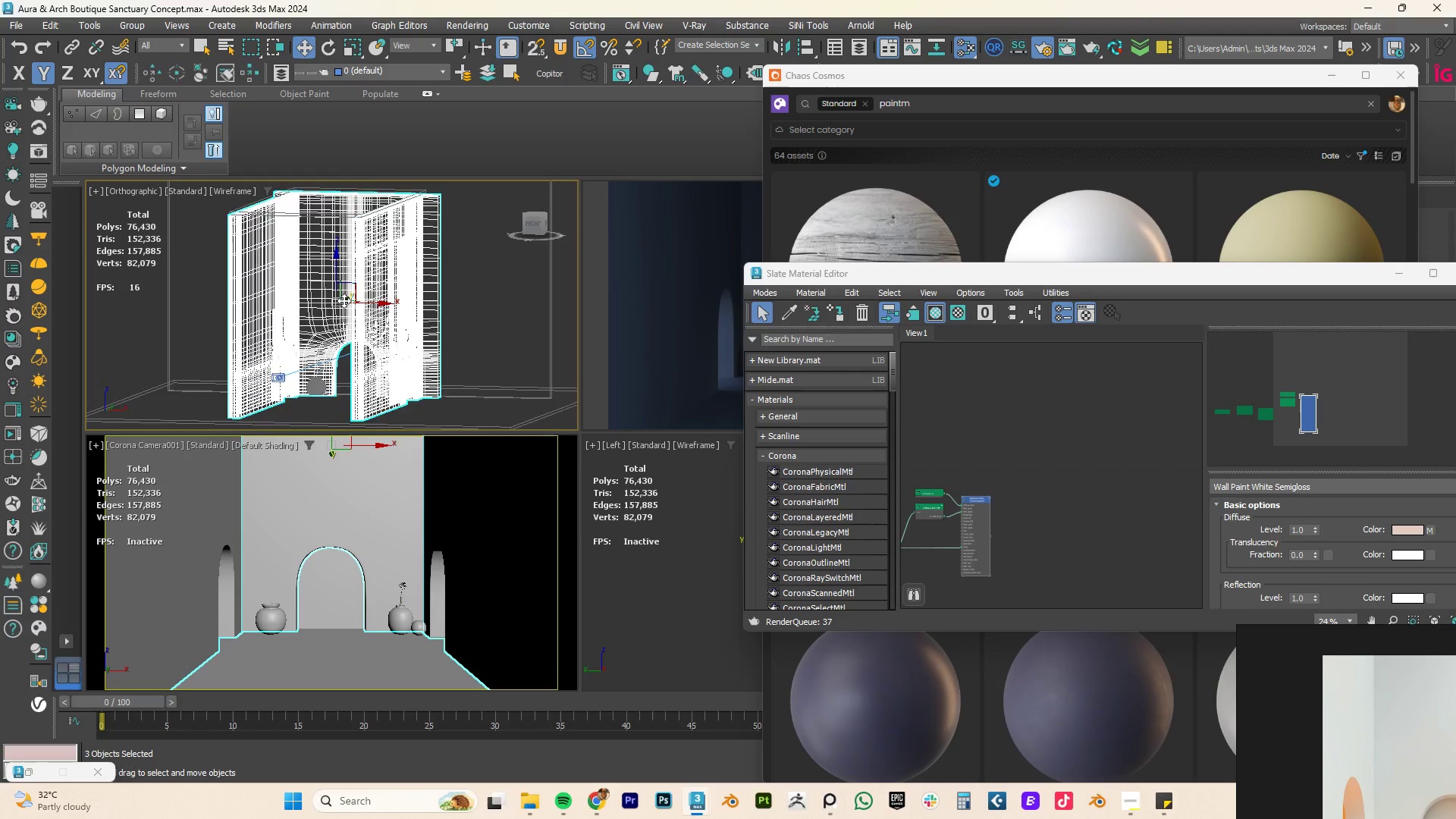 
key(F3)
 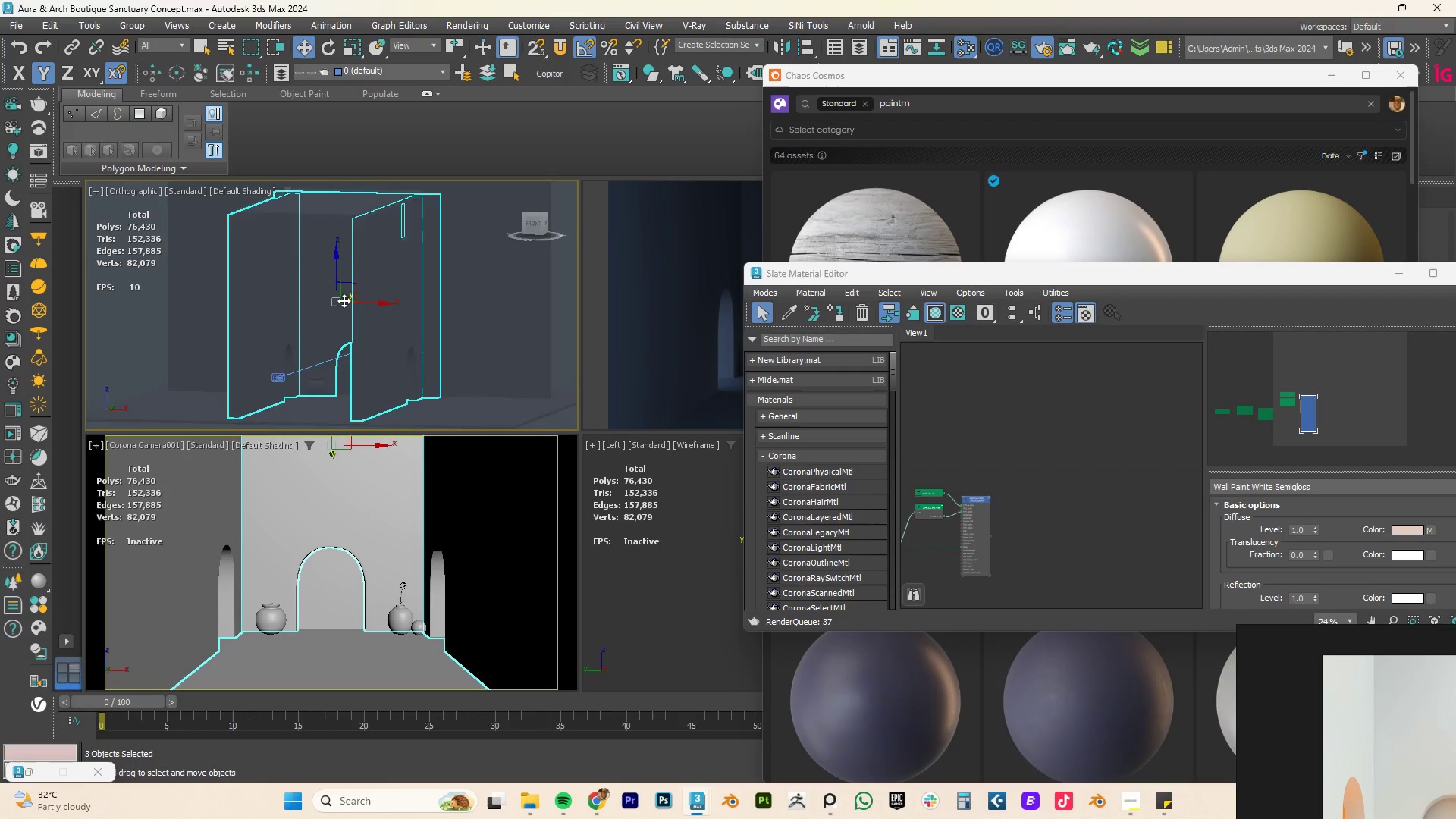 
key(F4)
 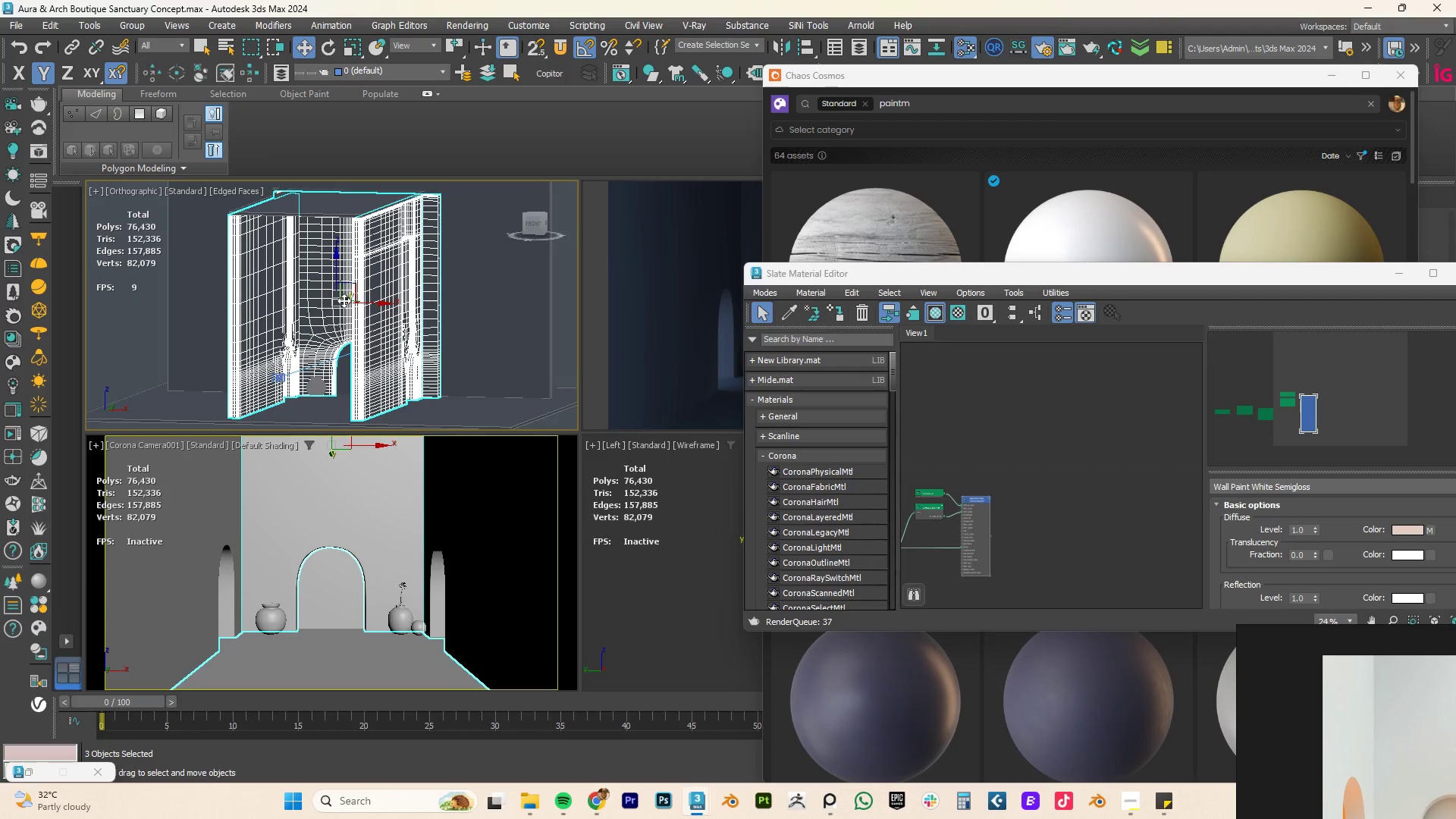 
key(F4)
 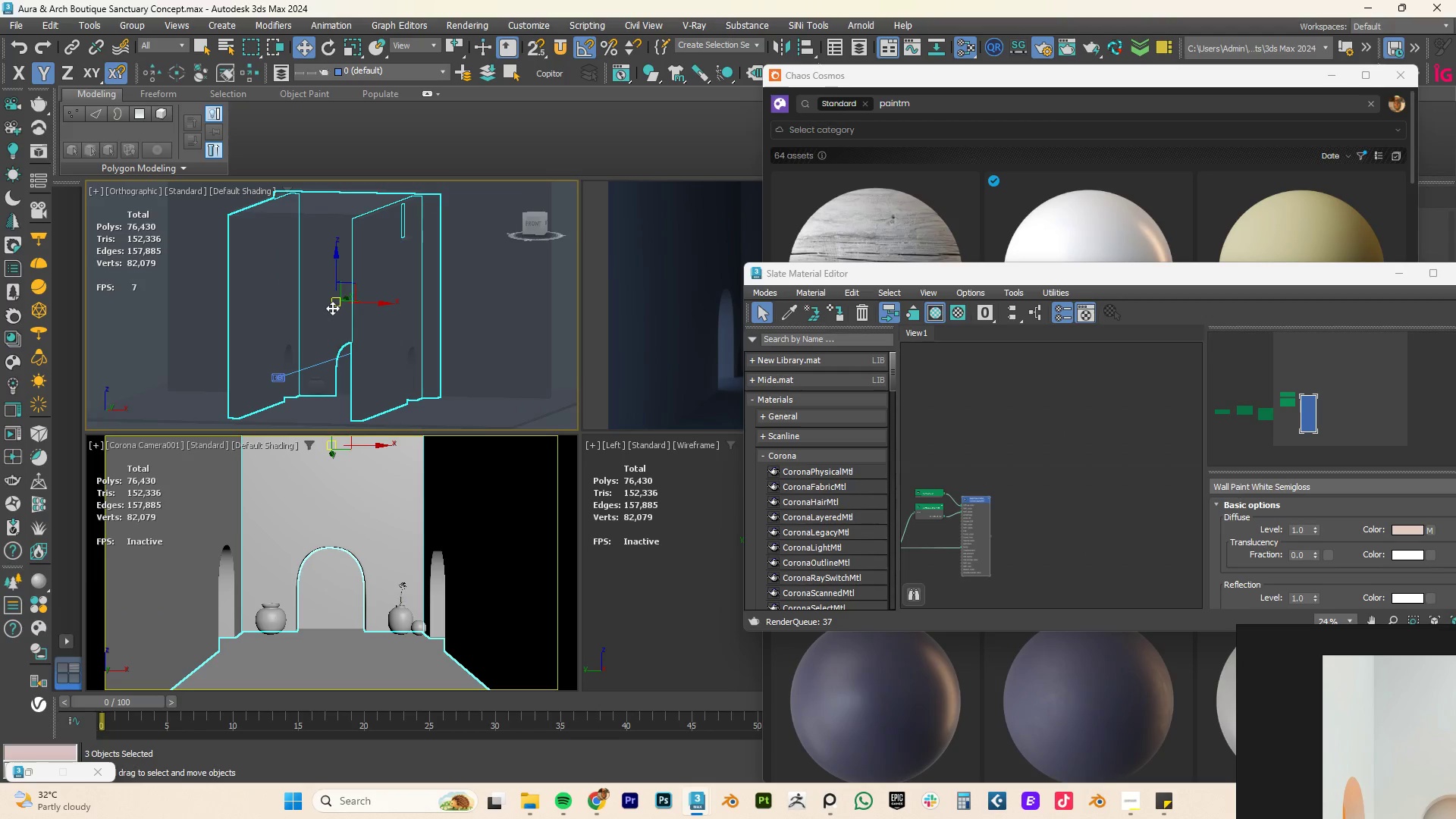 
hold_key(key=AltLeft, duration=0.88)